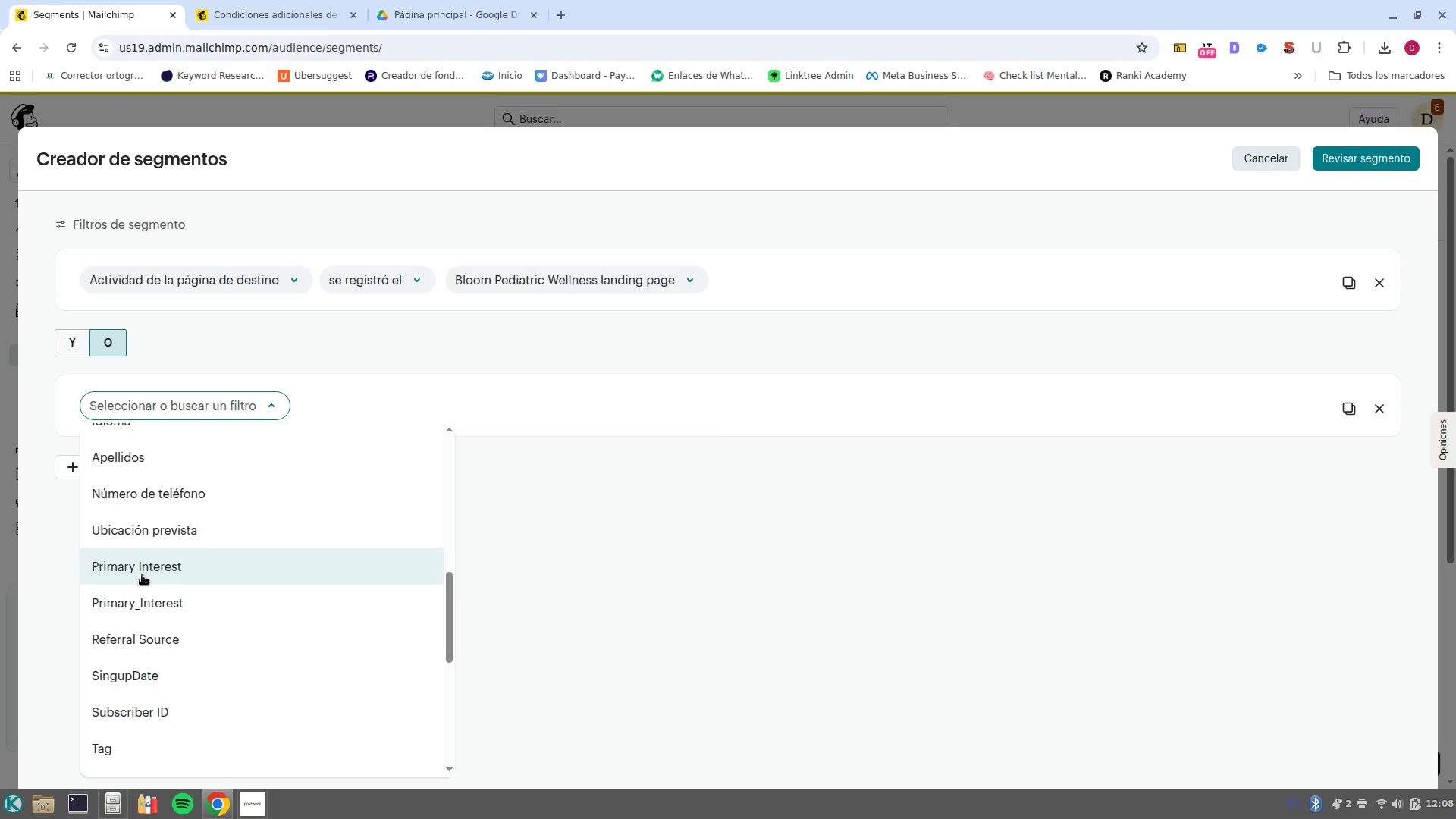 
left_click([142, 575])
 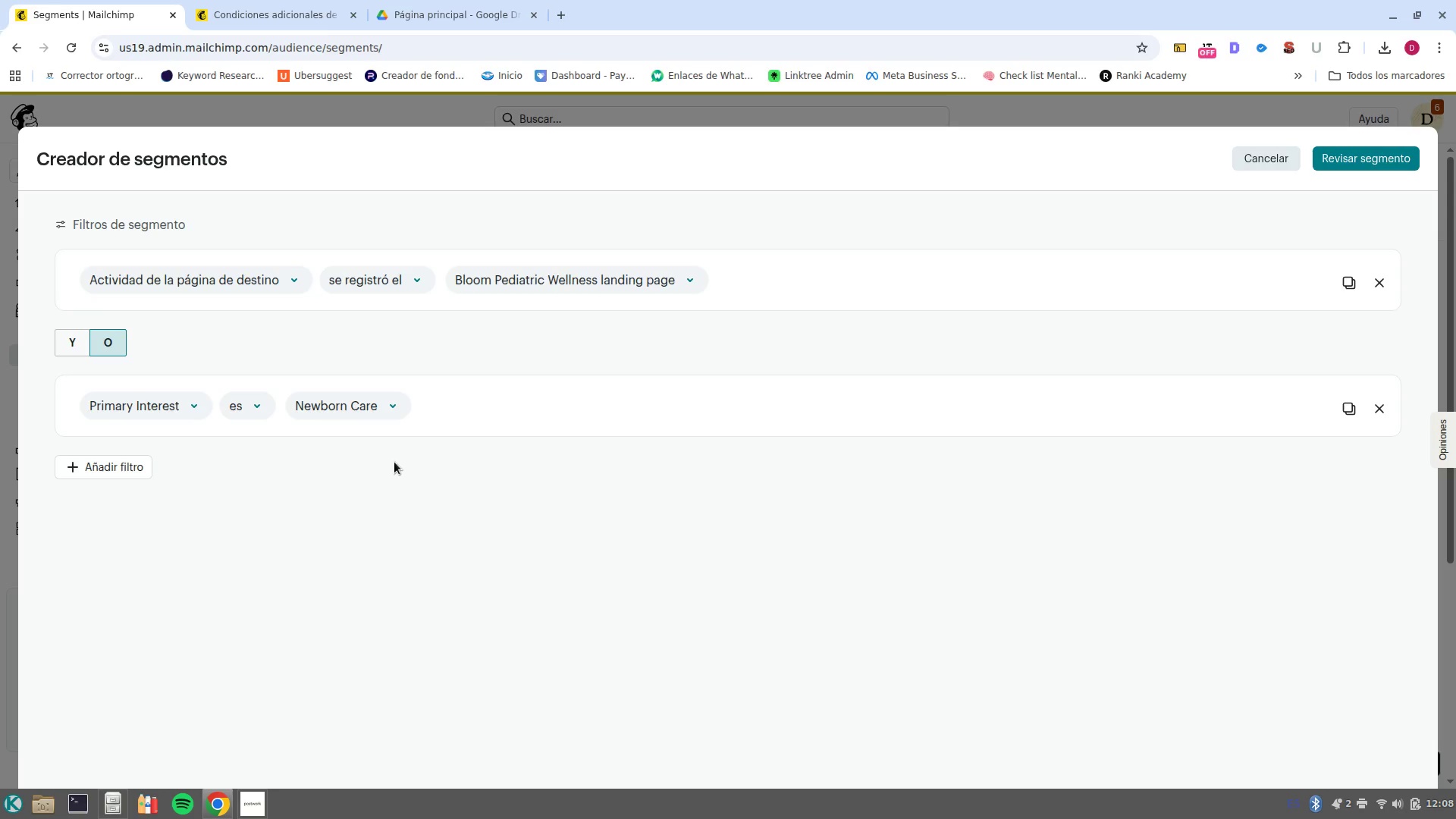 
wait(13.7)
 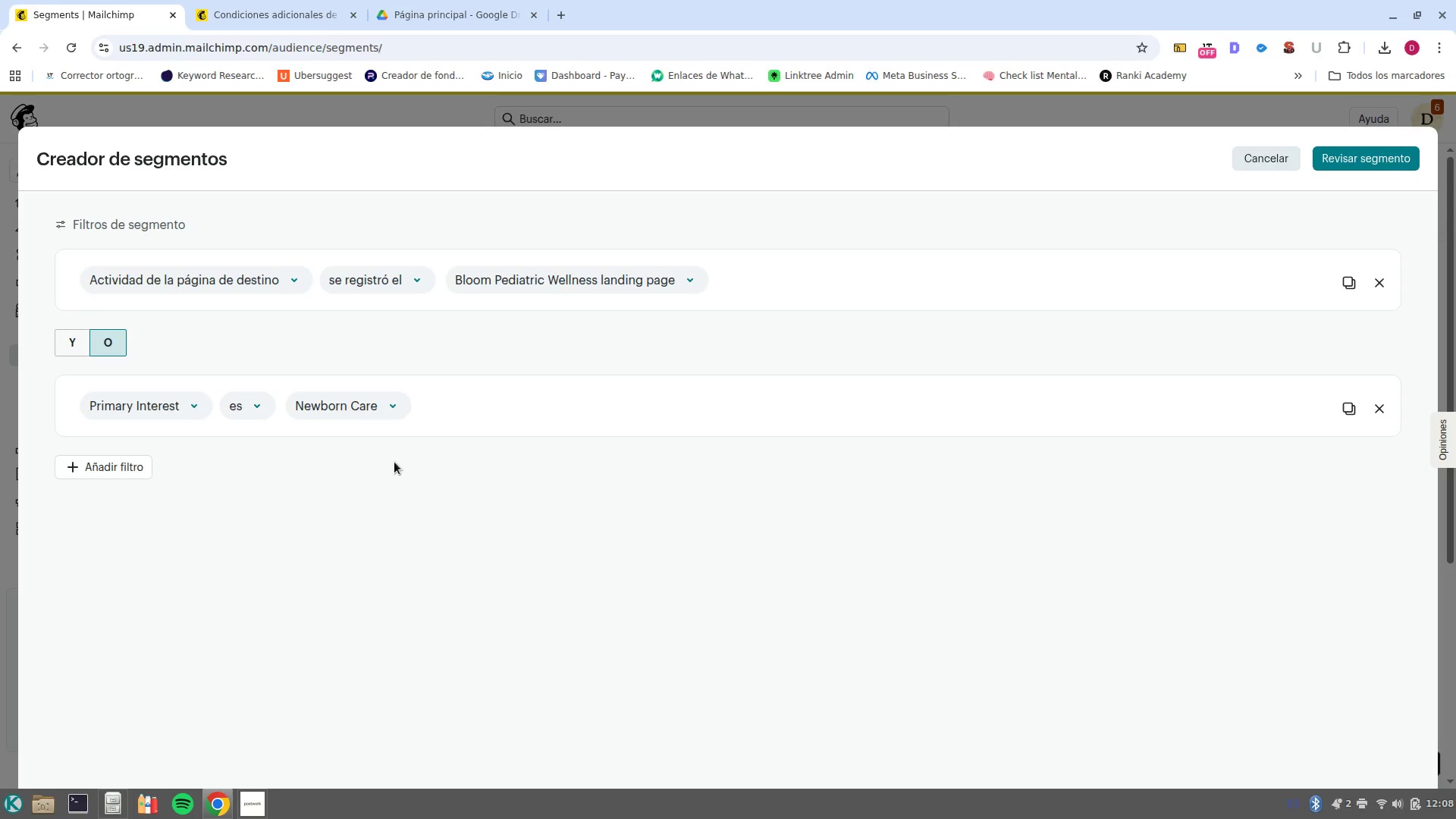 
left_click([1388, 286])
 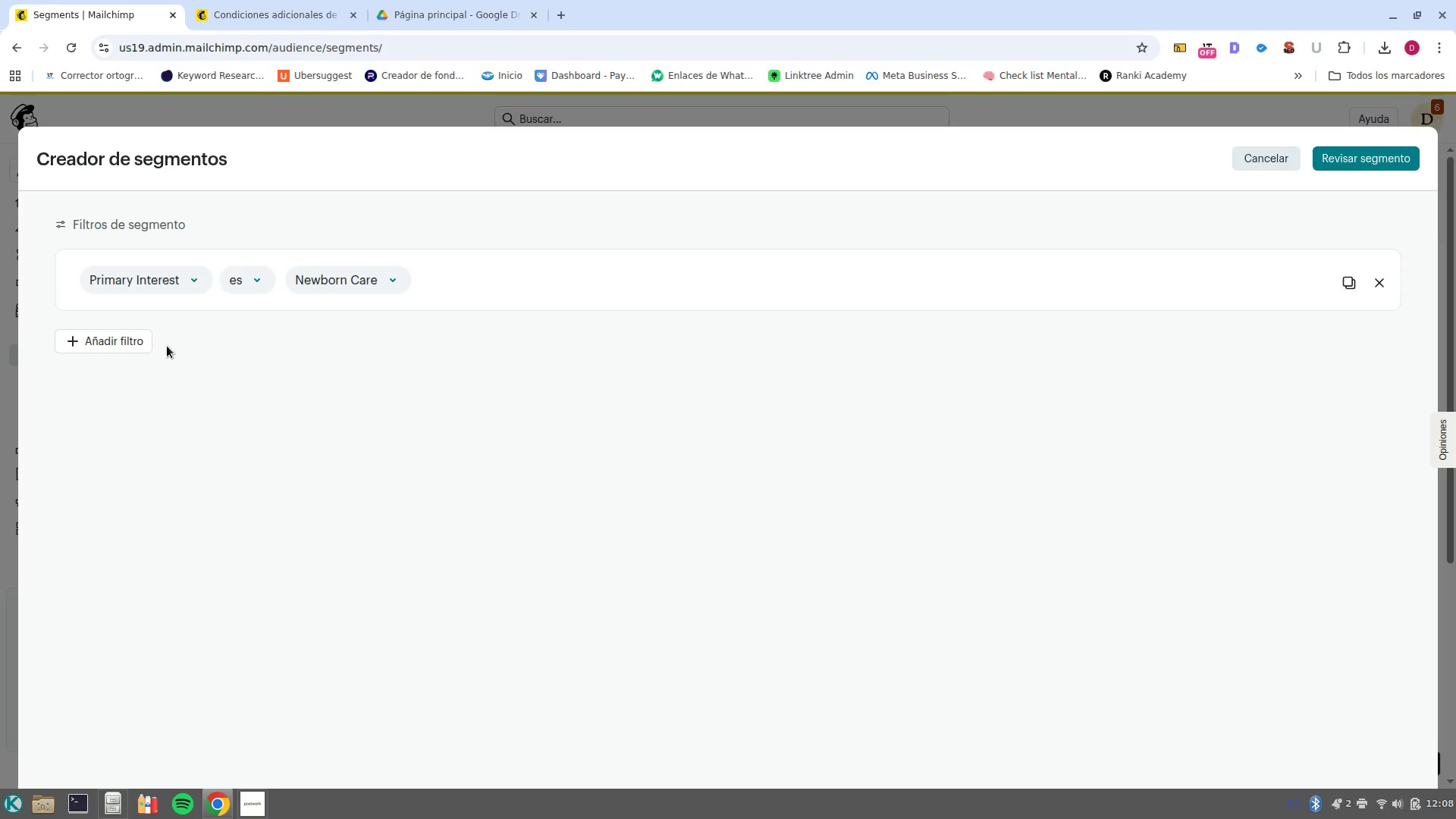 
left_click([1373, 165])
 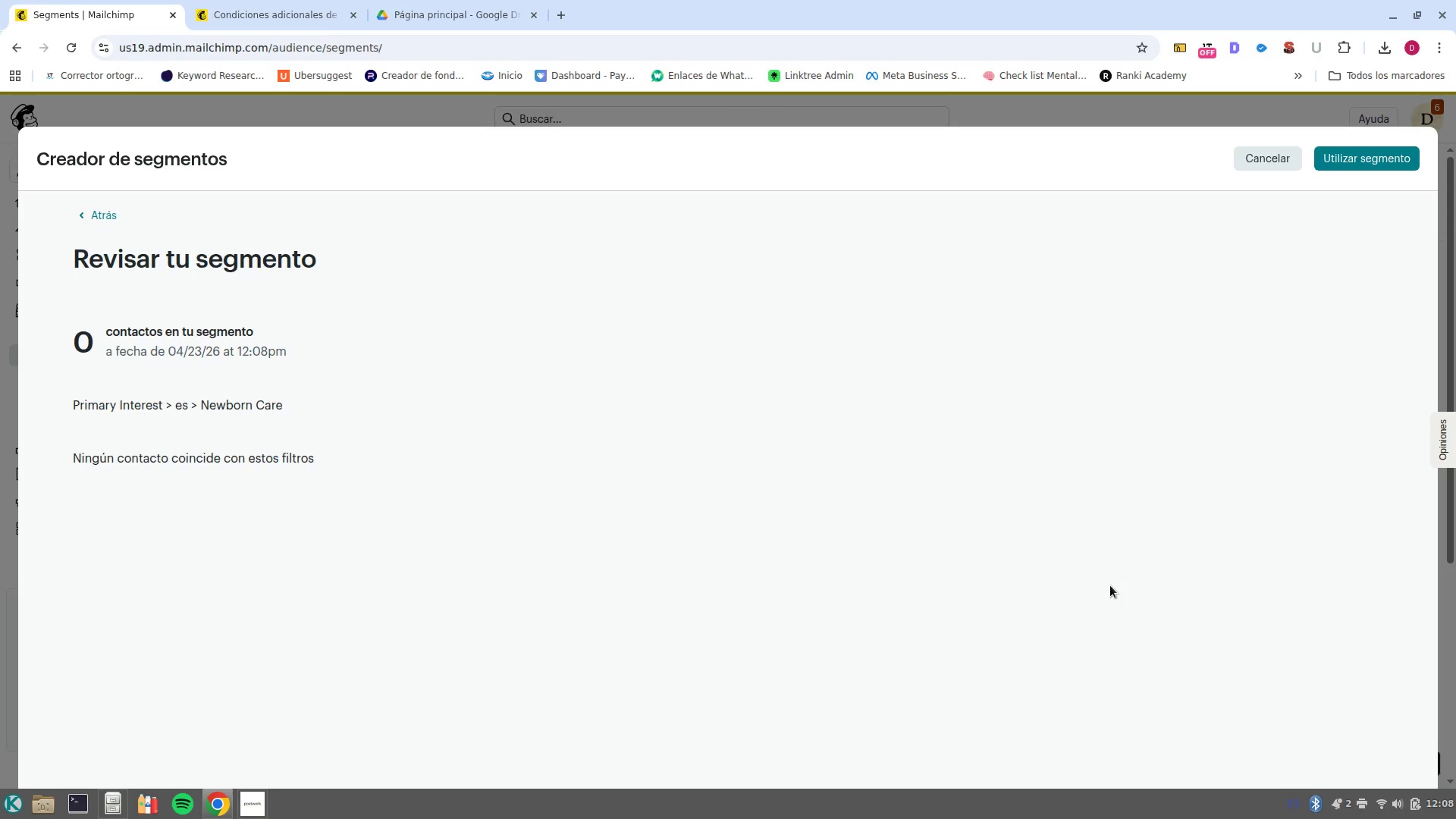 
left_click([1259, 158])
 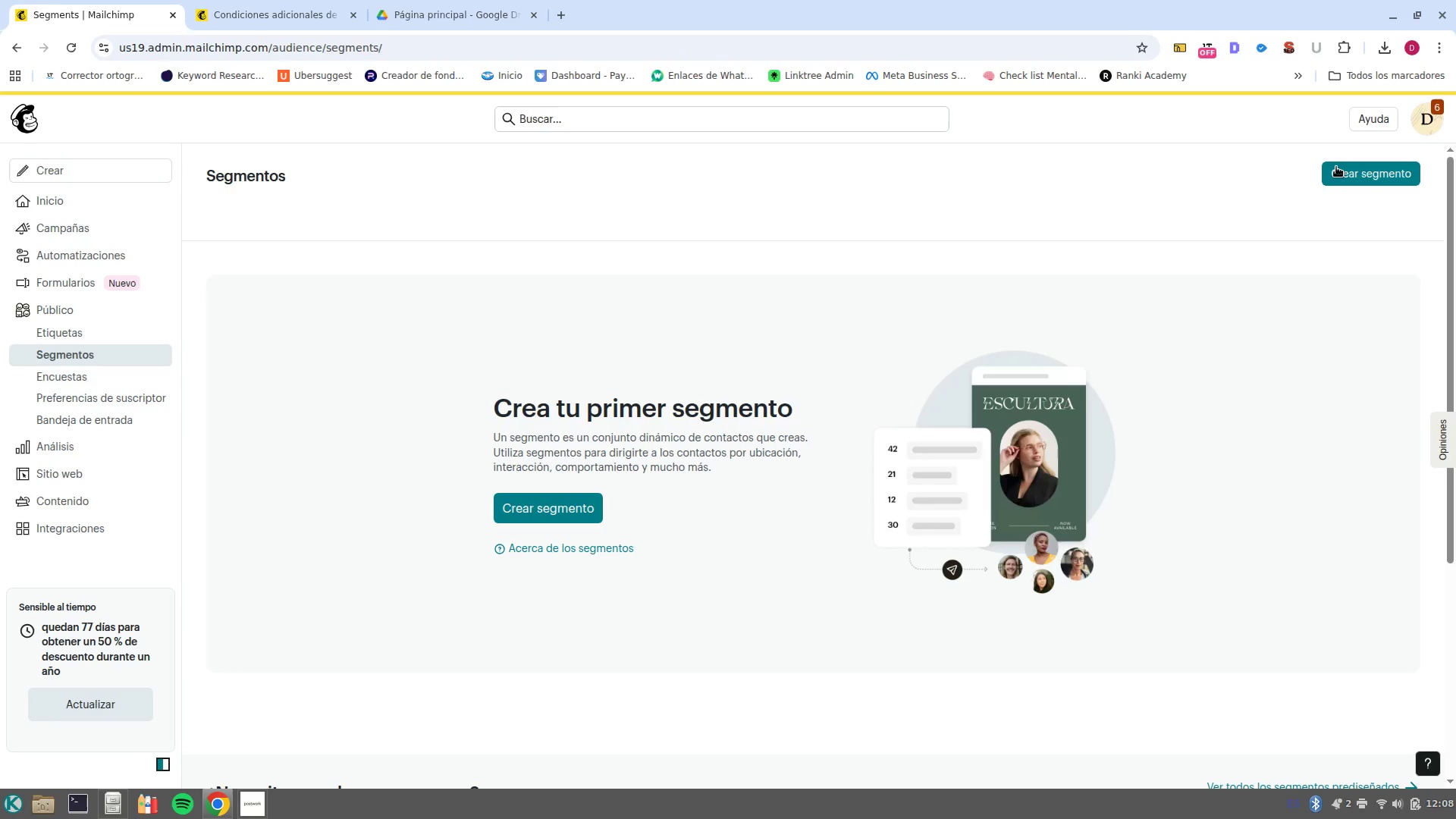 
left_click([1367, 187])
 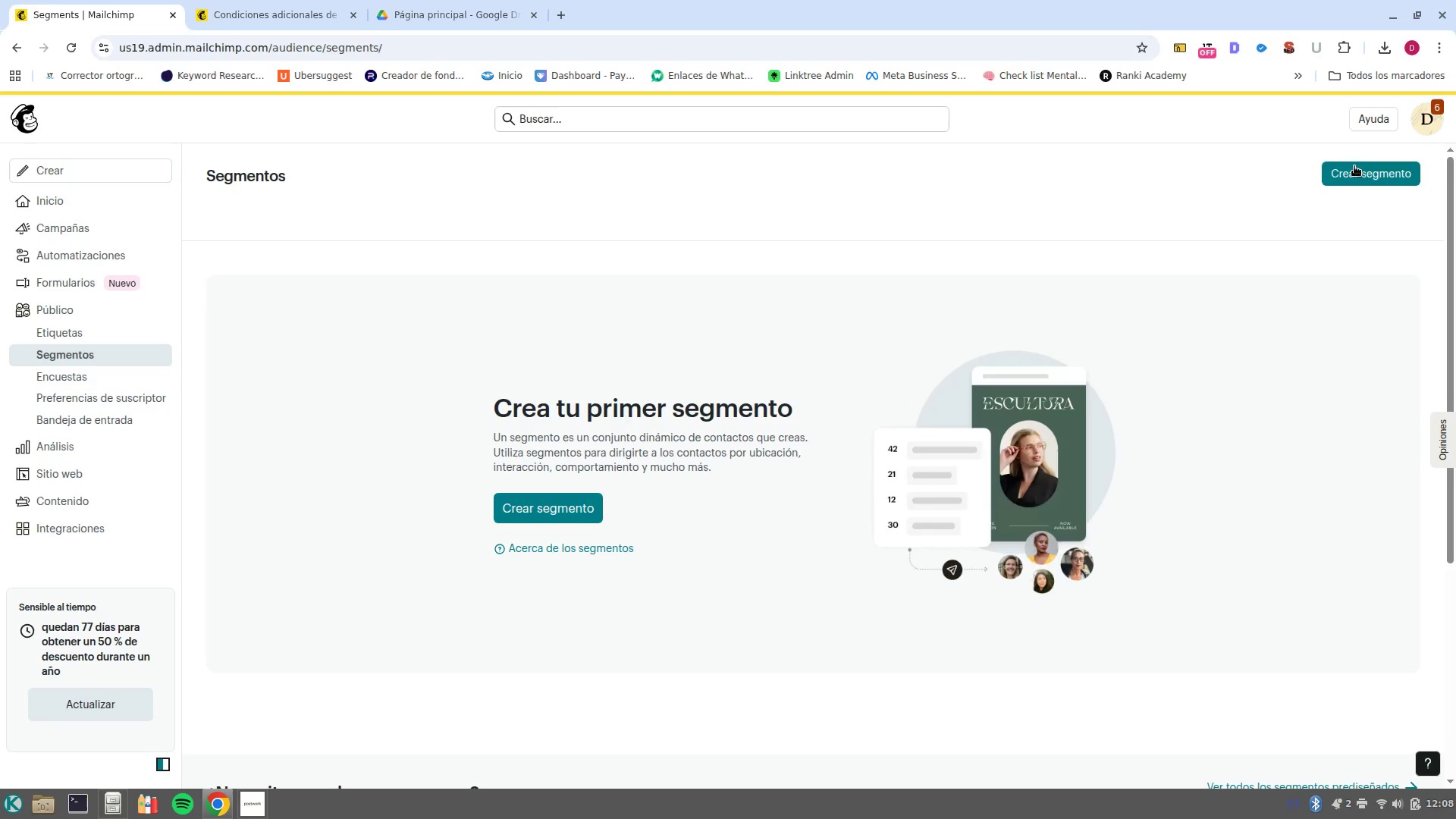 
left_click([1354, 166])
 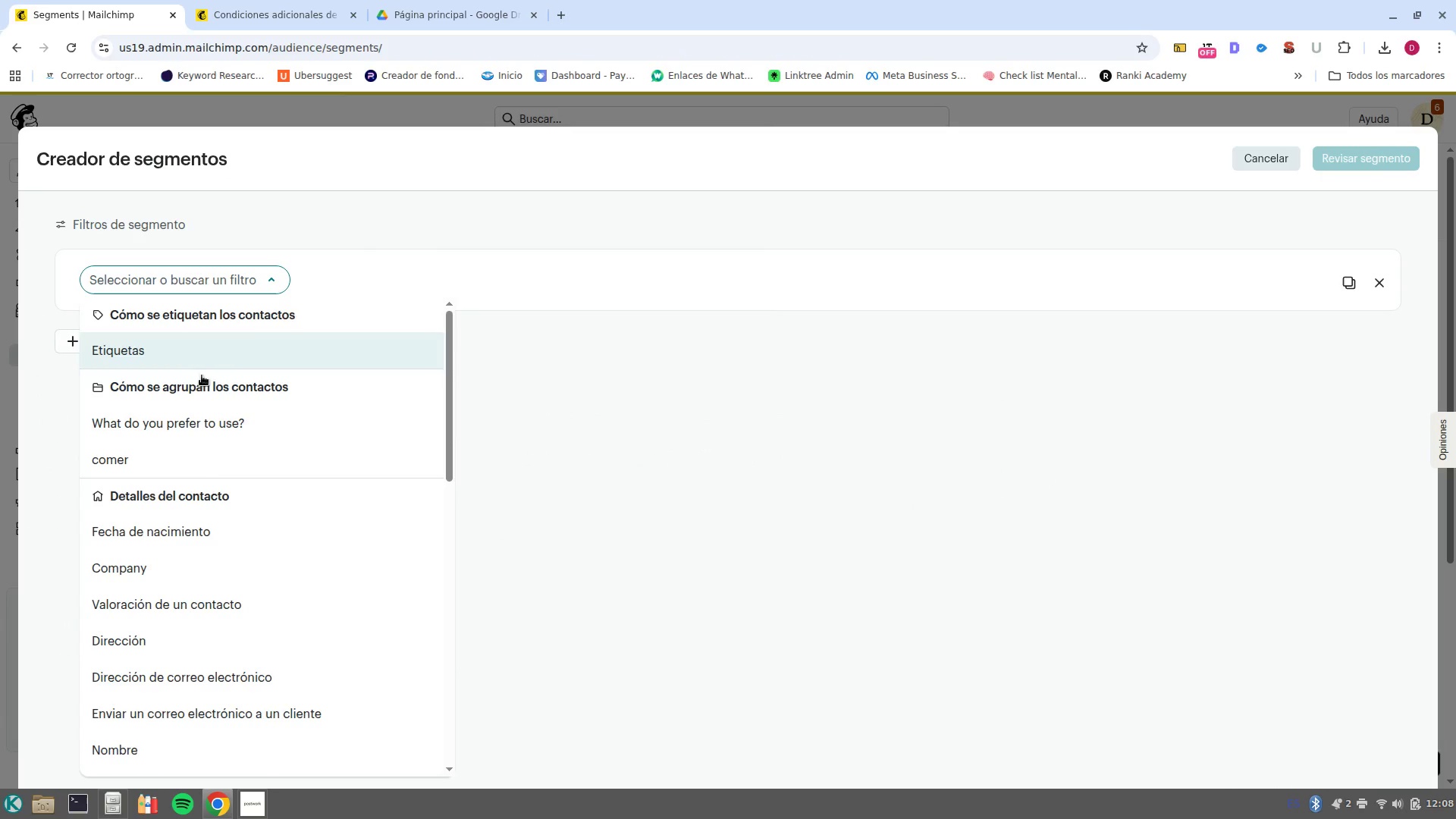 
scroll: coordinate [288, 664], scroll_direction: down, amount: 6.0
 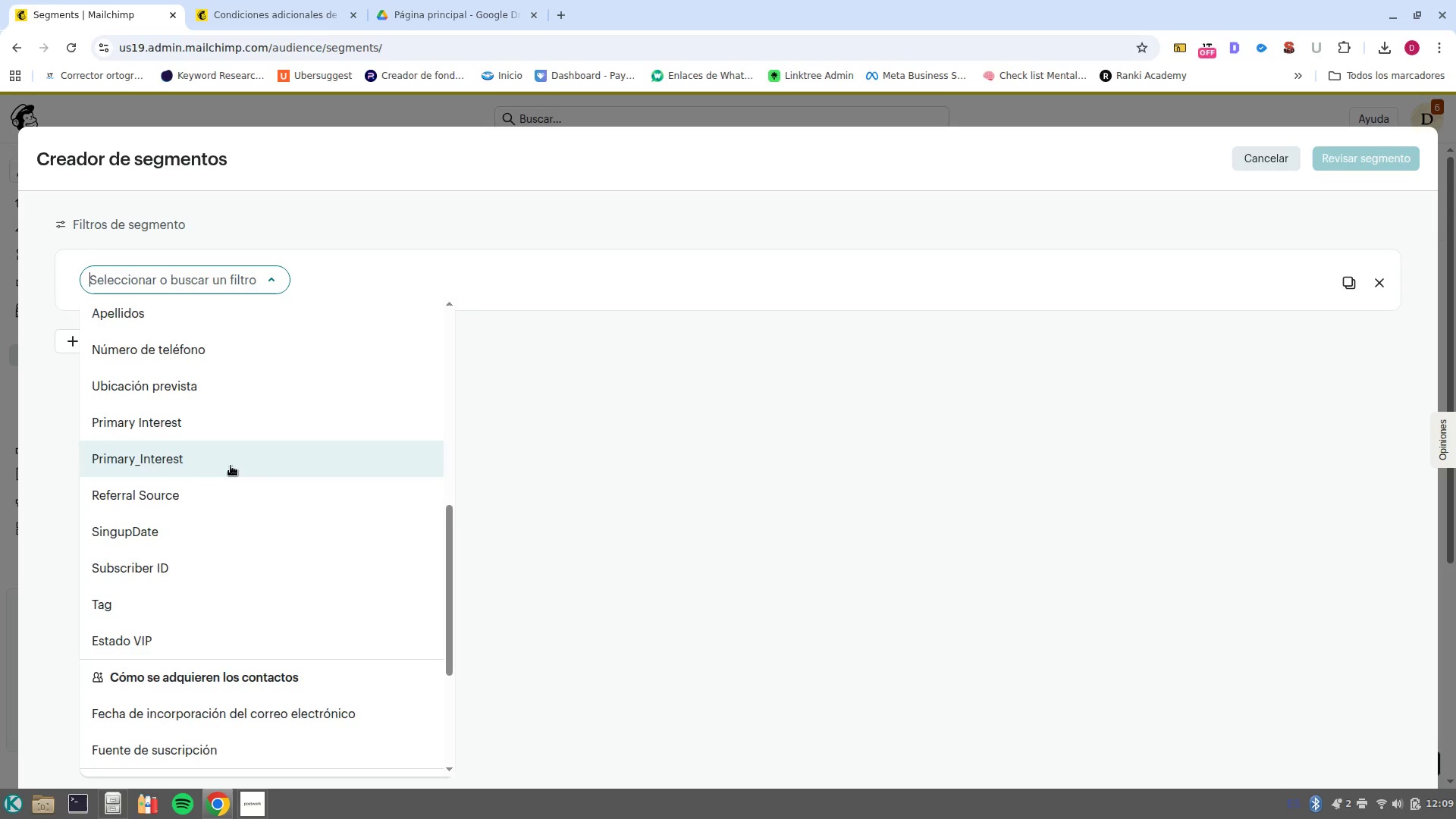 
left_click([231, 466])
 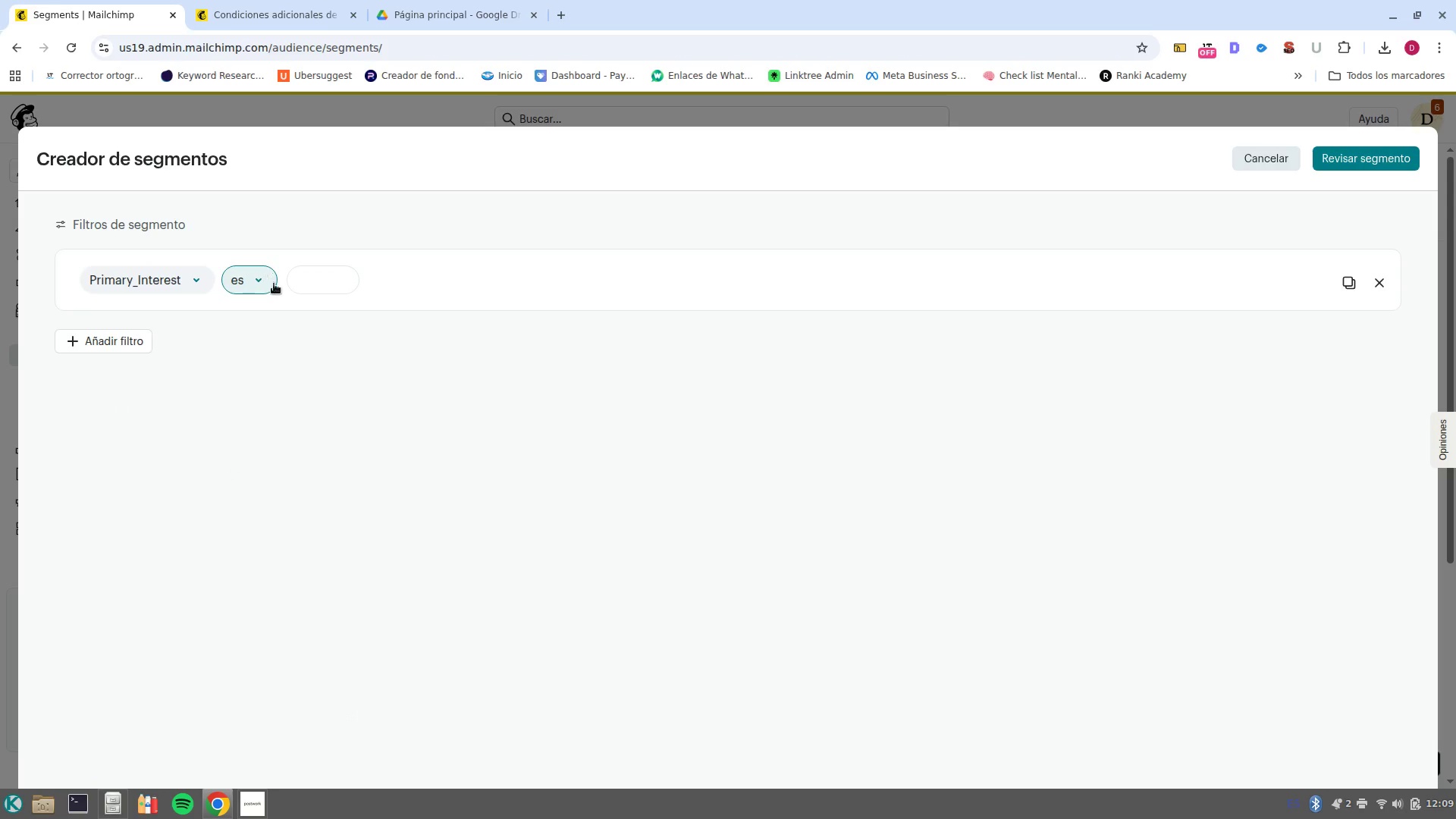 
left_click([270, 283])
 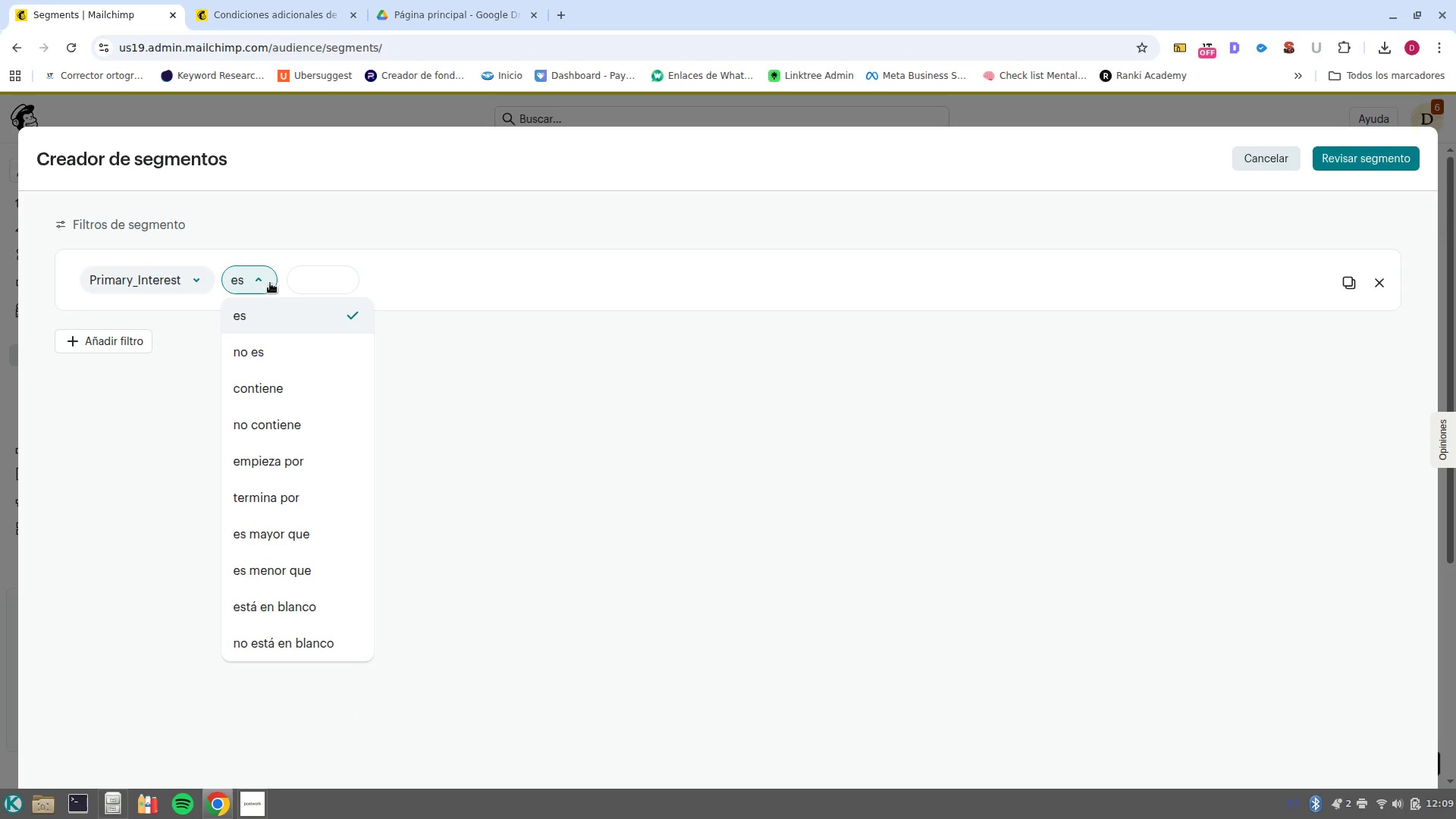 
left_click([317, 278])
 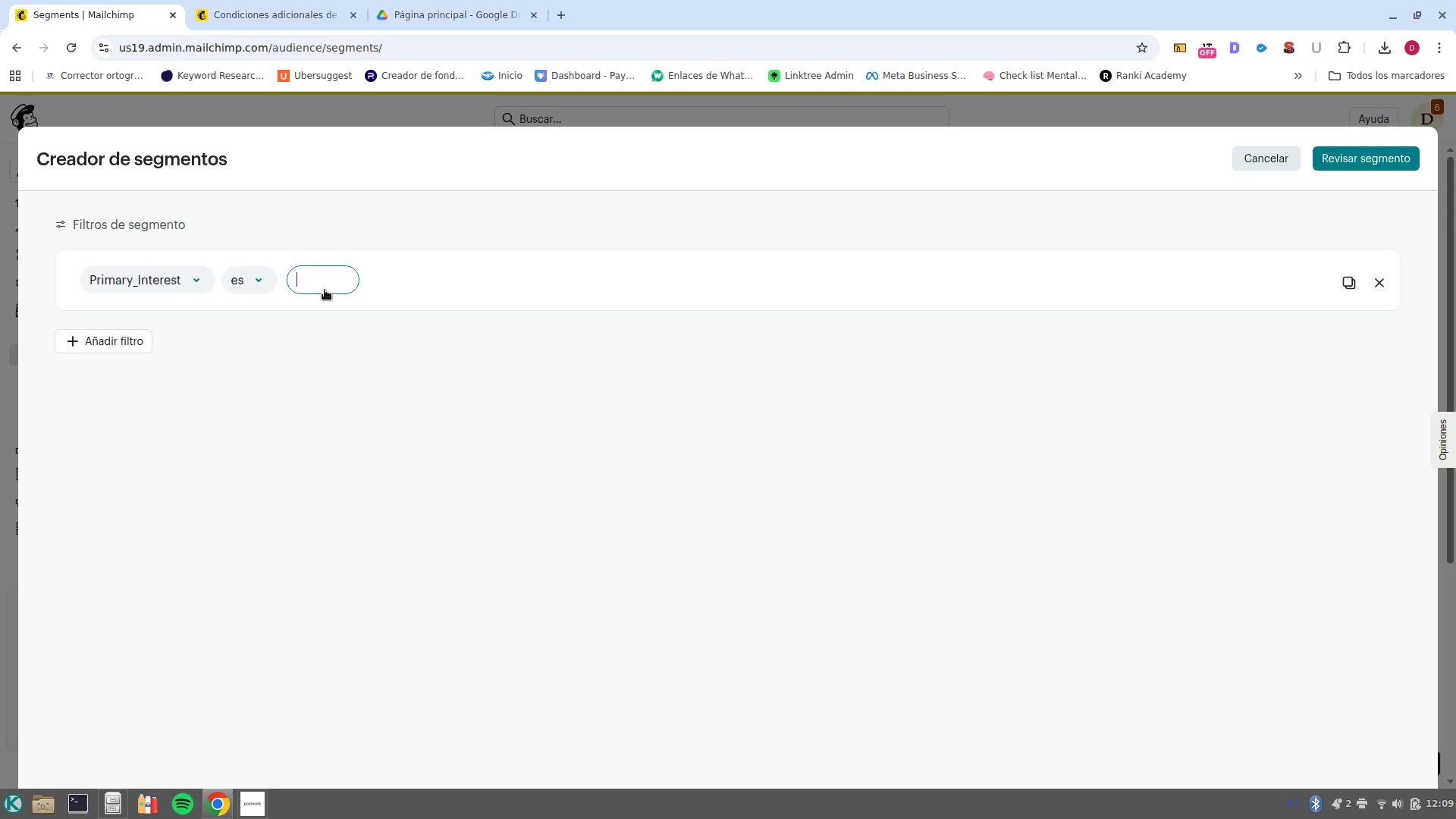 
type(new)
key(Backspace)
key(Backspace)
key(Backspace)
type(Newbornc)
key(Backspace)
key(Backspace)
 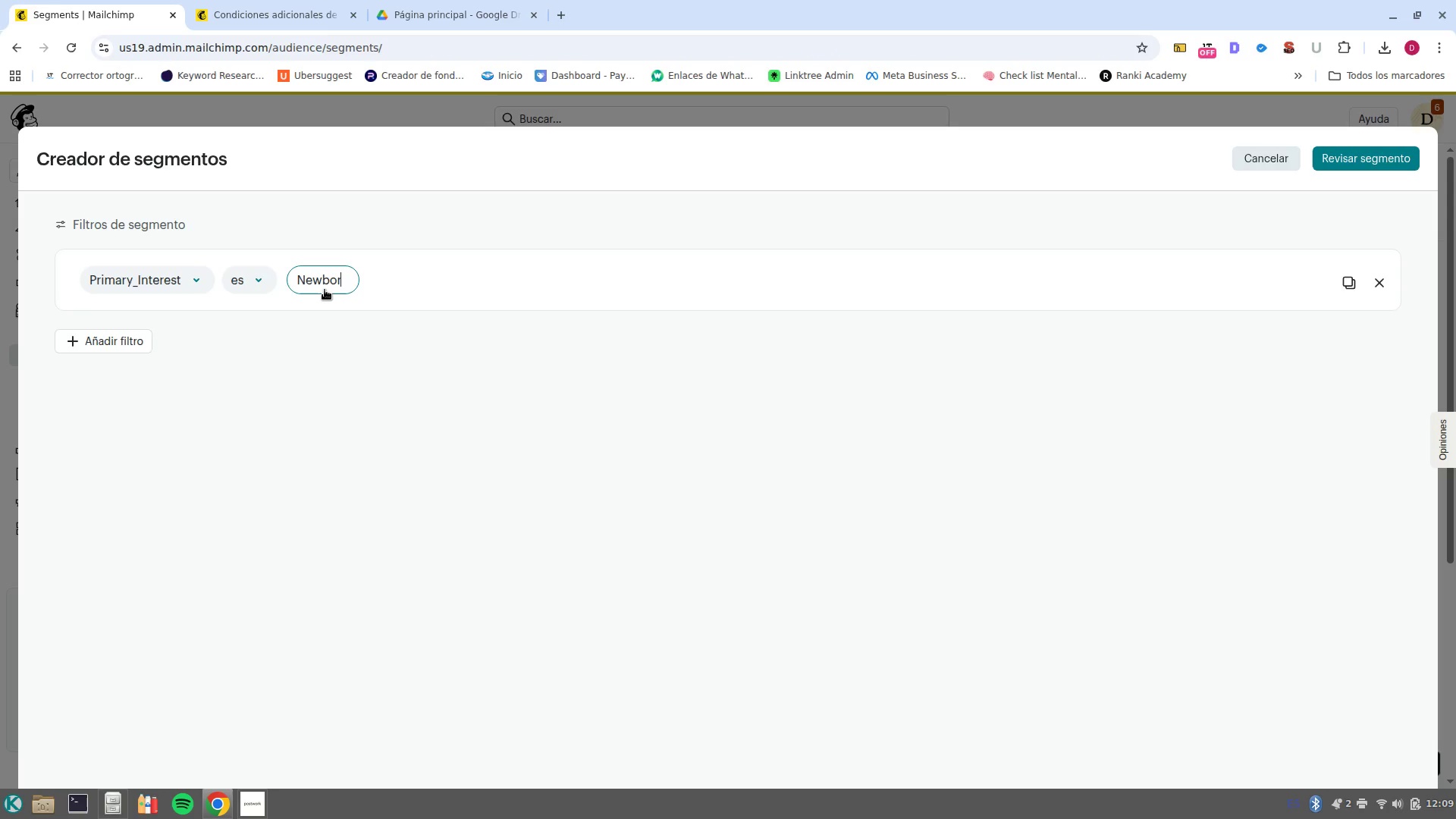 
key(Backspace)
key(Backspace)
type(orn Care)
 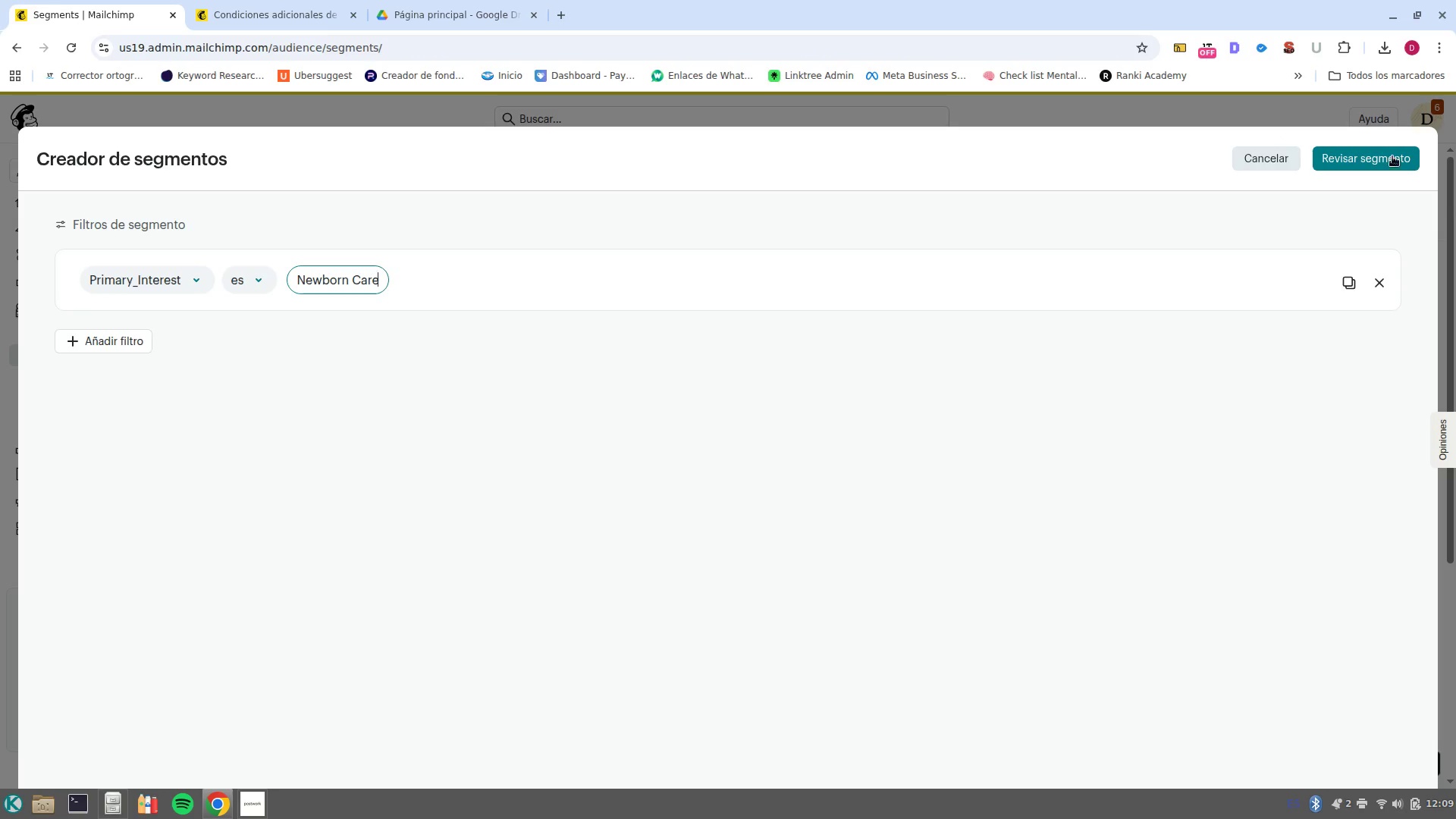 
left_click([1385, 156])
 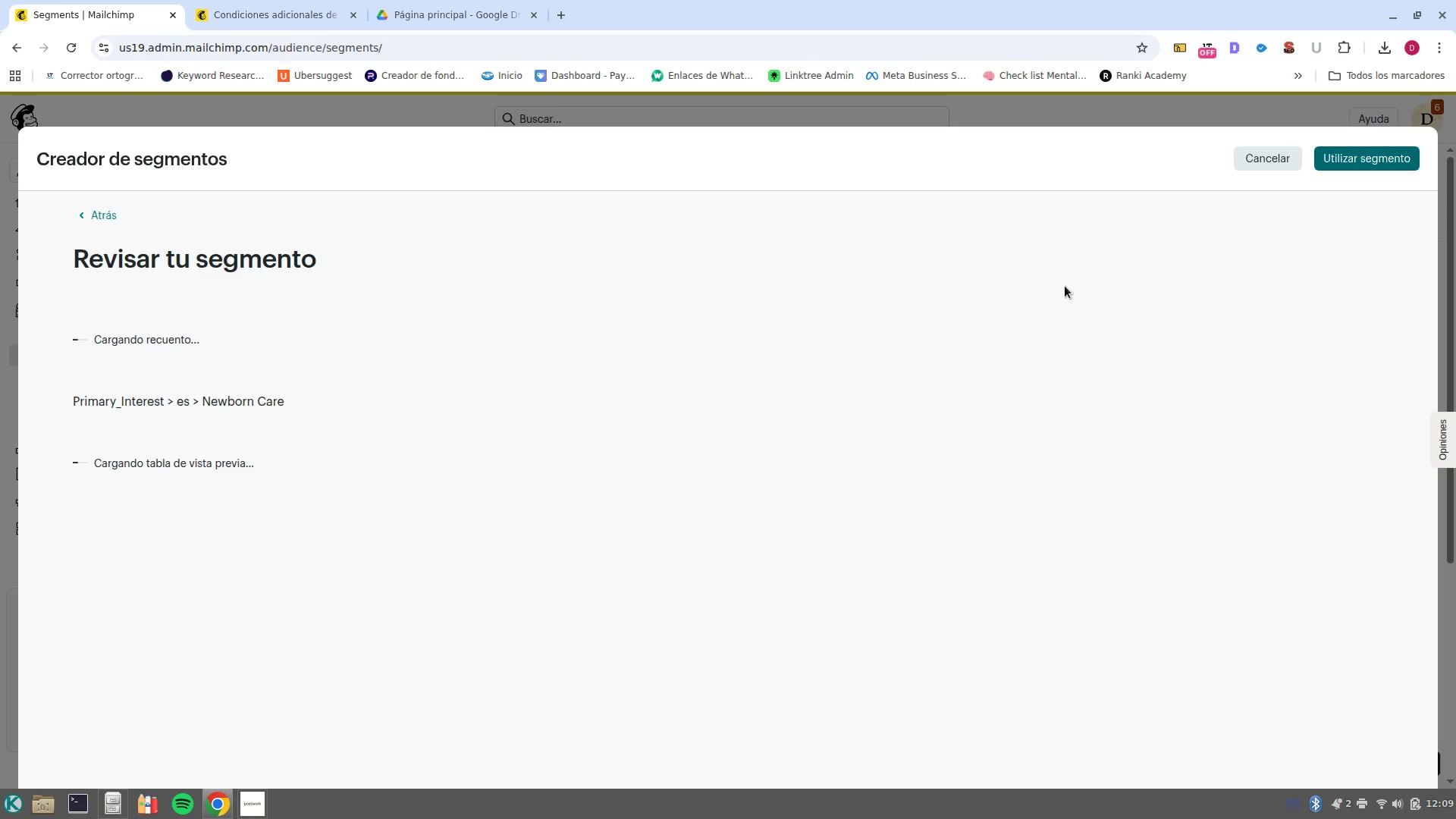 
mouse_move([580, 477])
 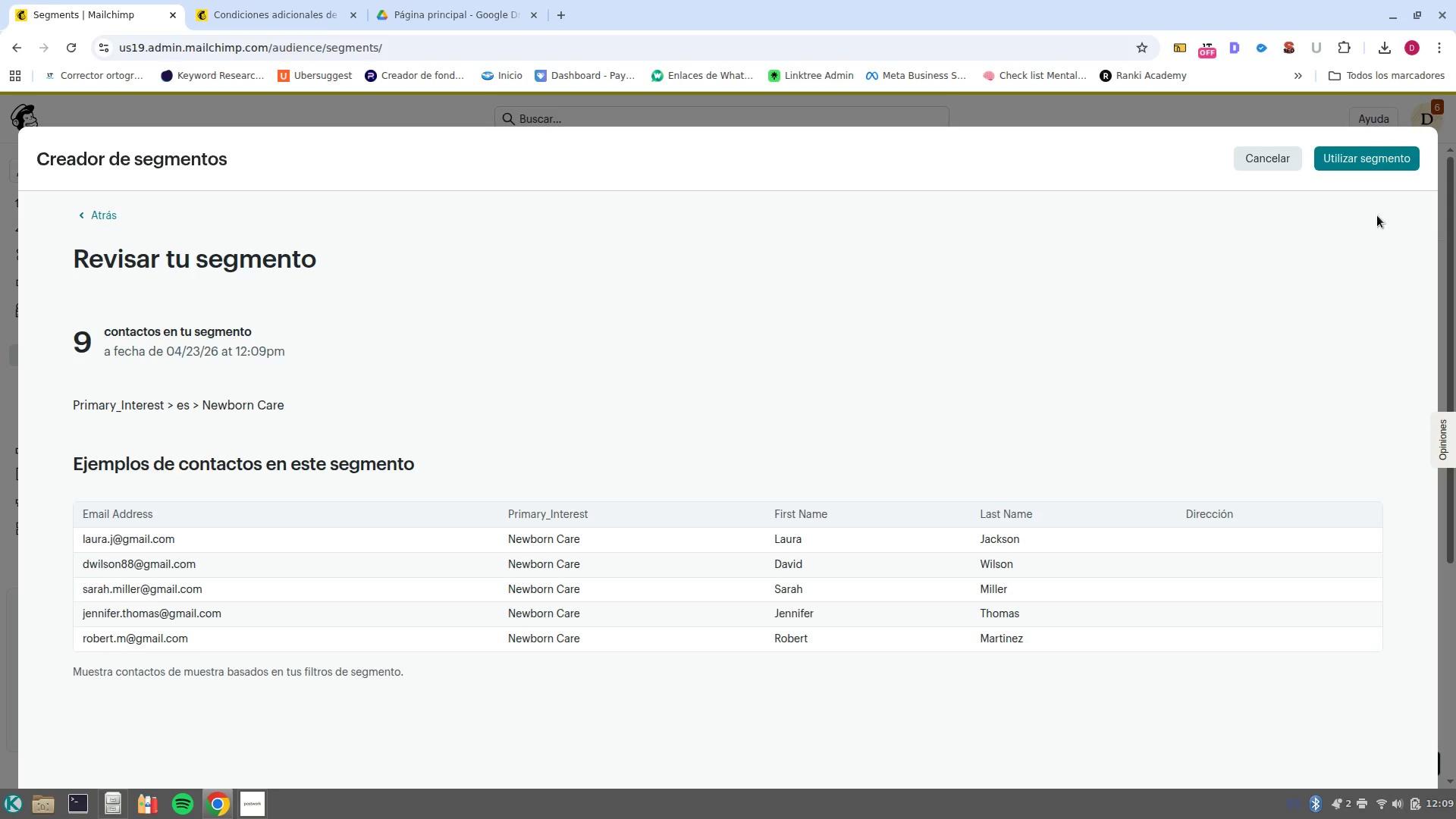 
wait(6.35)
 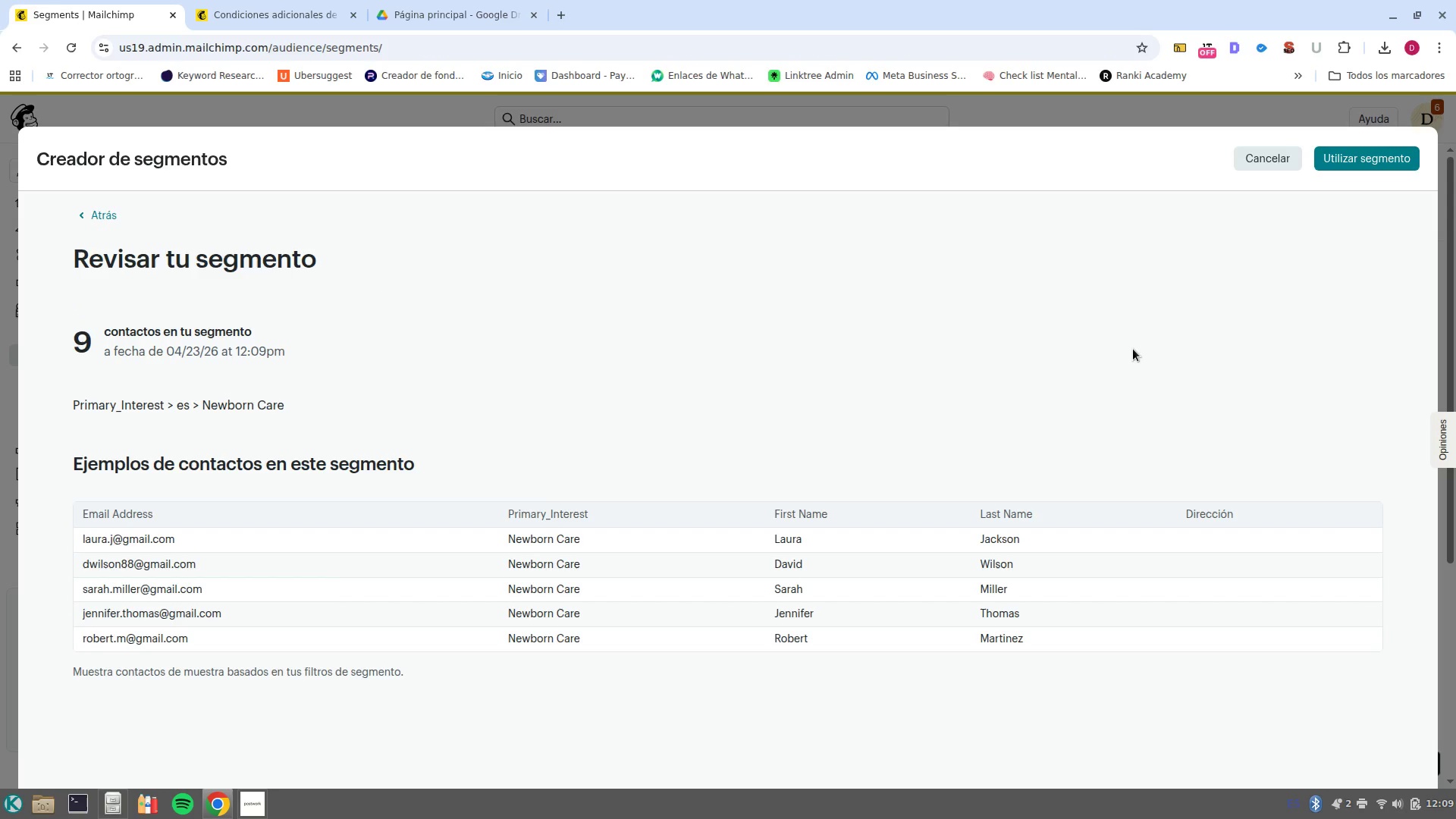 
left_click([1351, 164])
 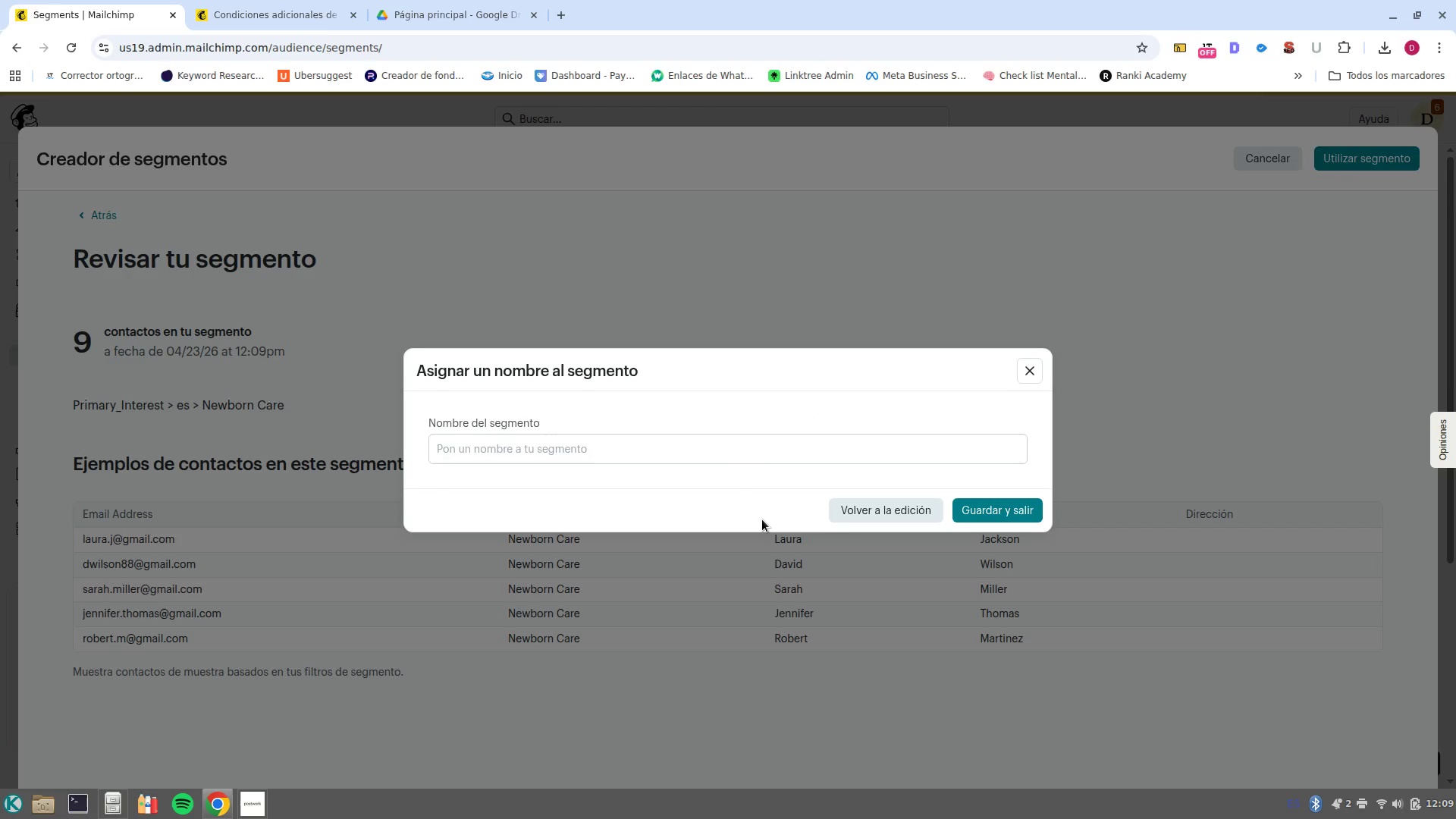 
left_click([746, 460])
 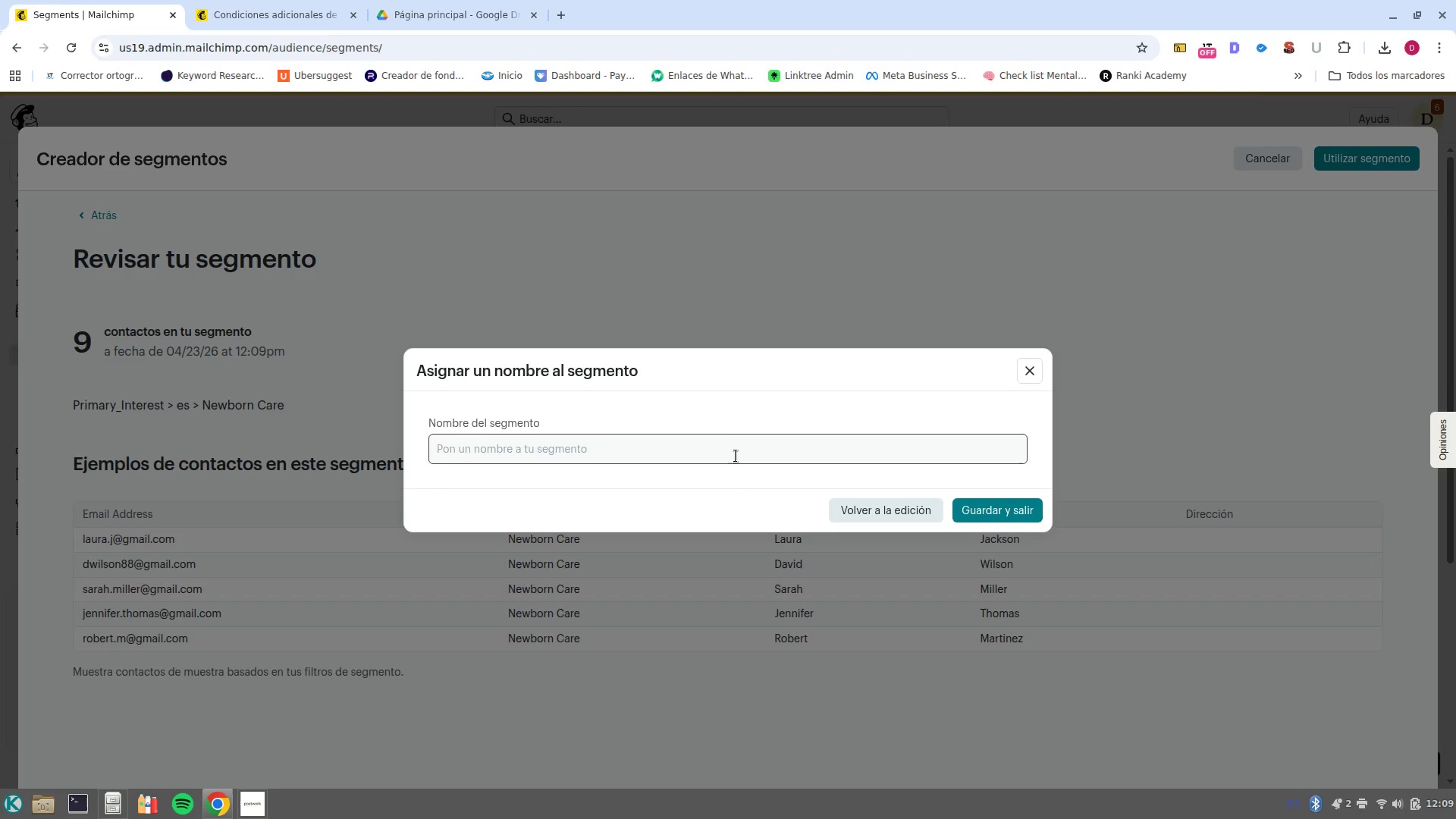 
left_click([736, 456])
 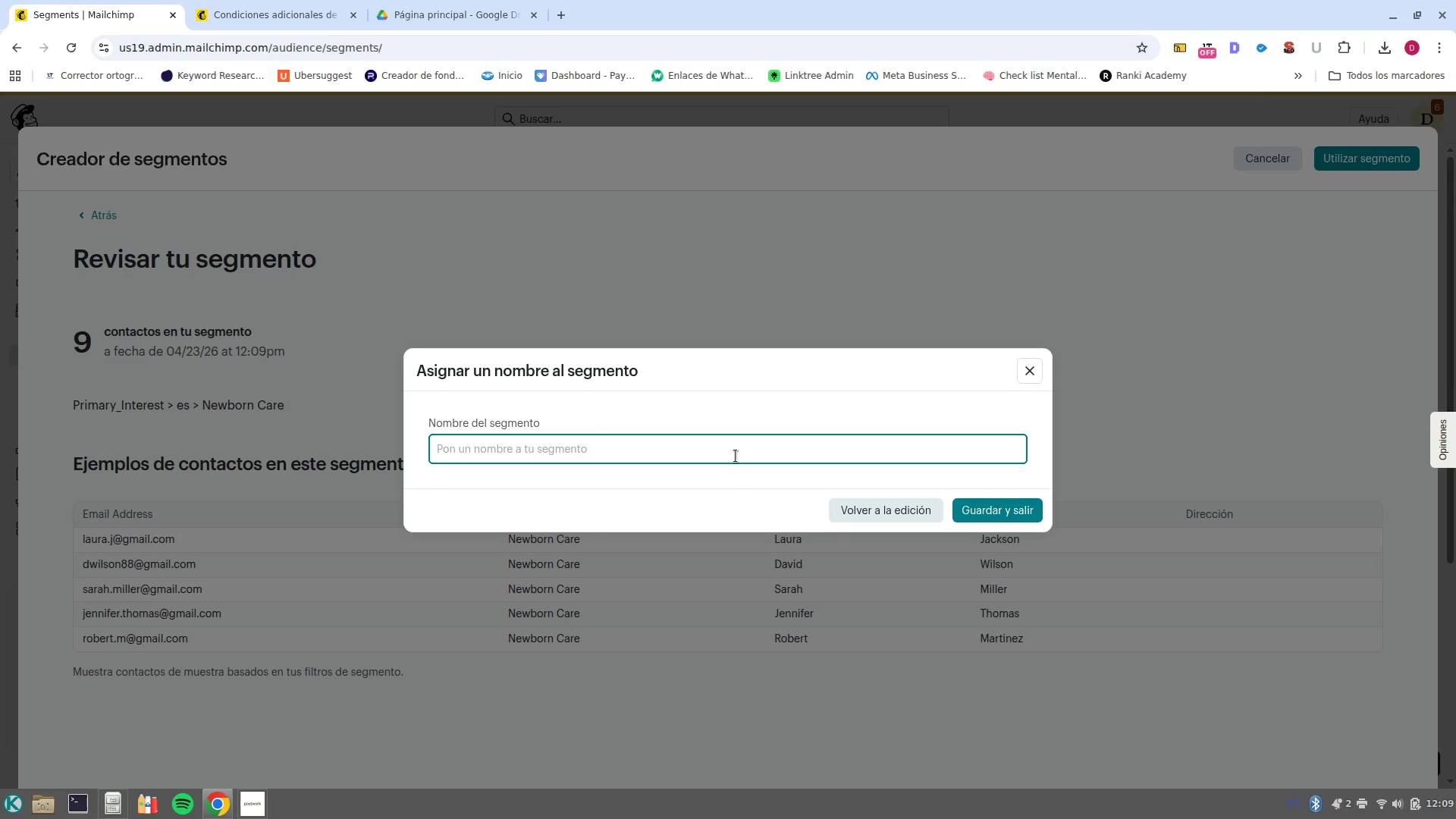 
type(High Intent Newborn Care)
 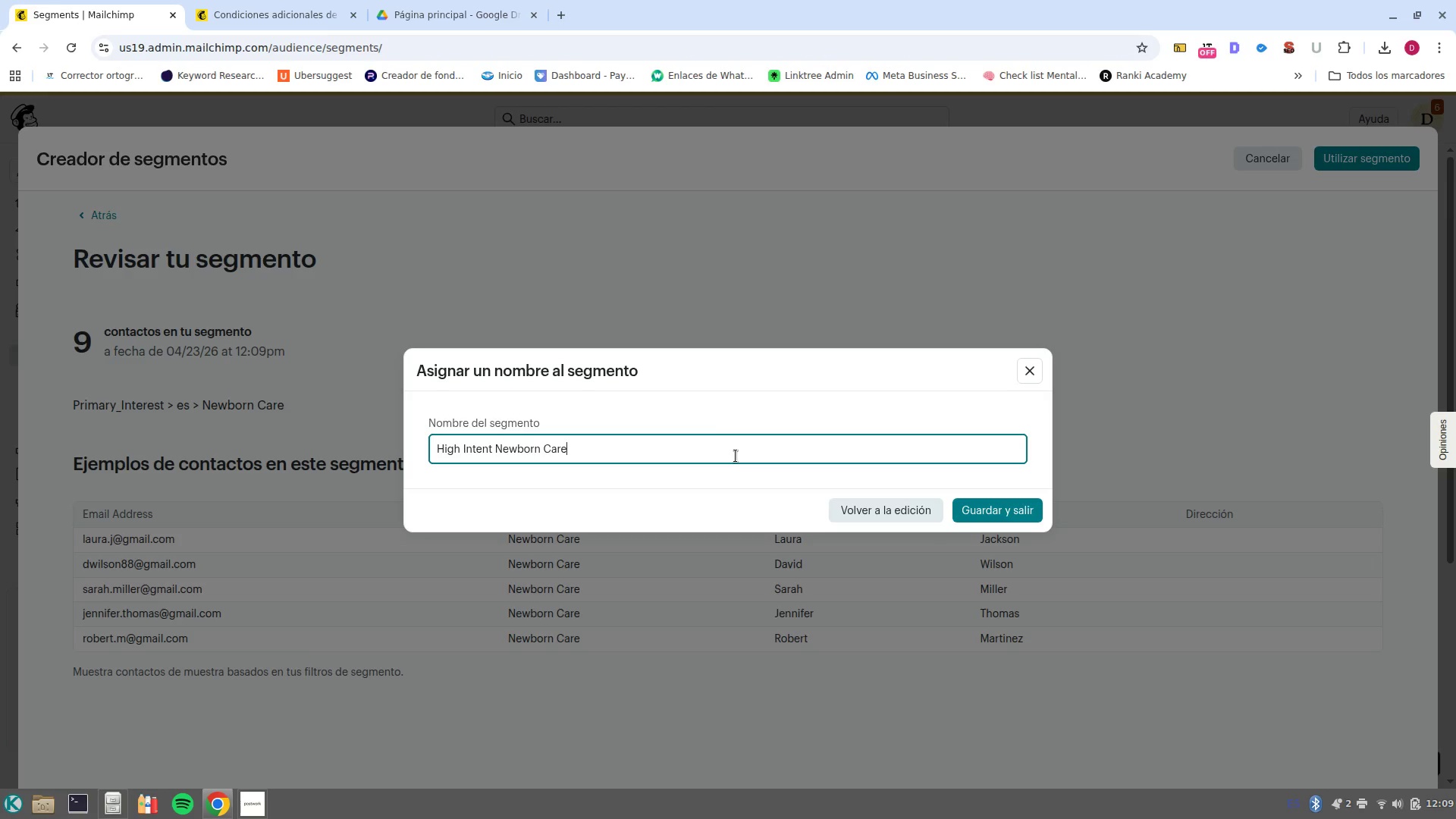 
left_click([1020, 514])
 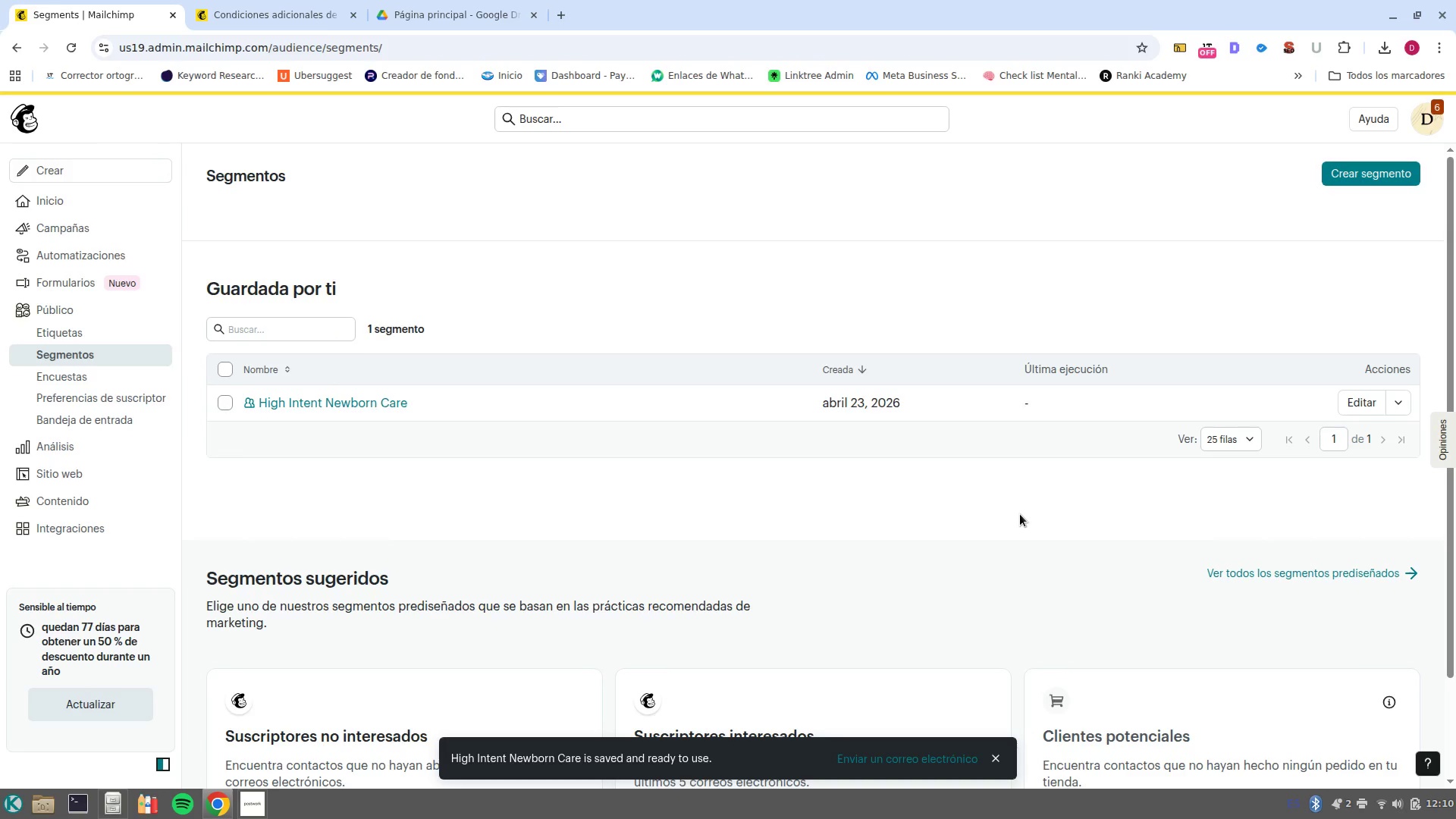 
wait(14.3)
 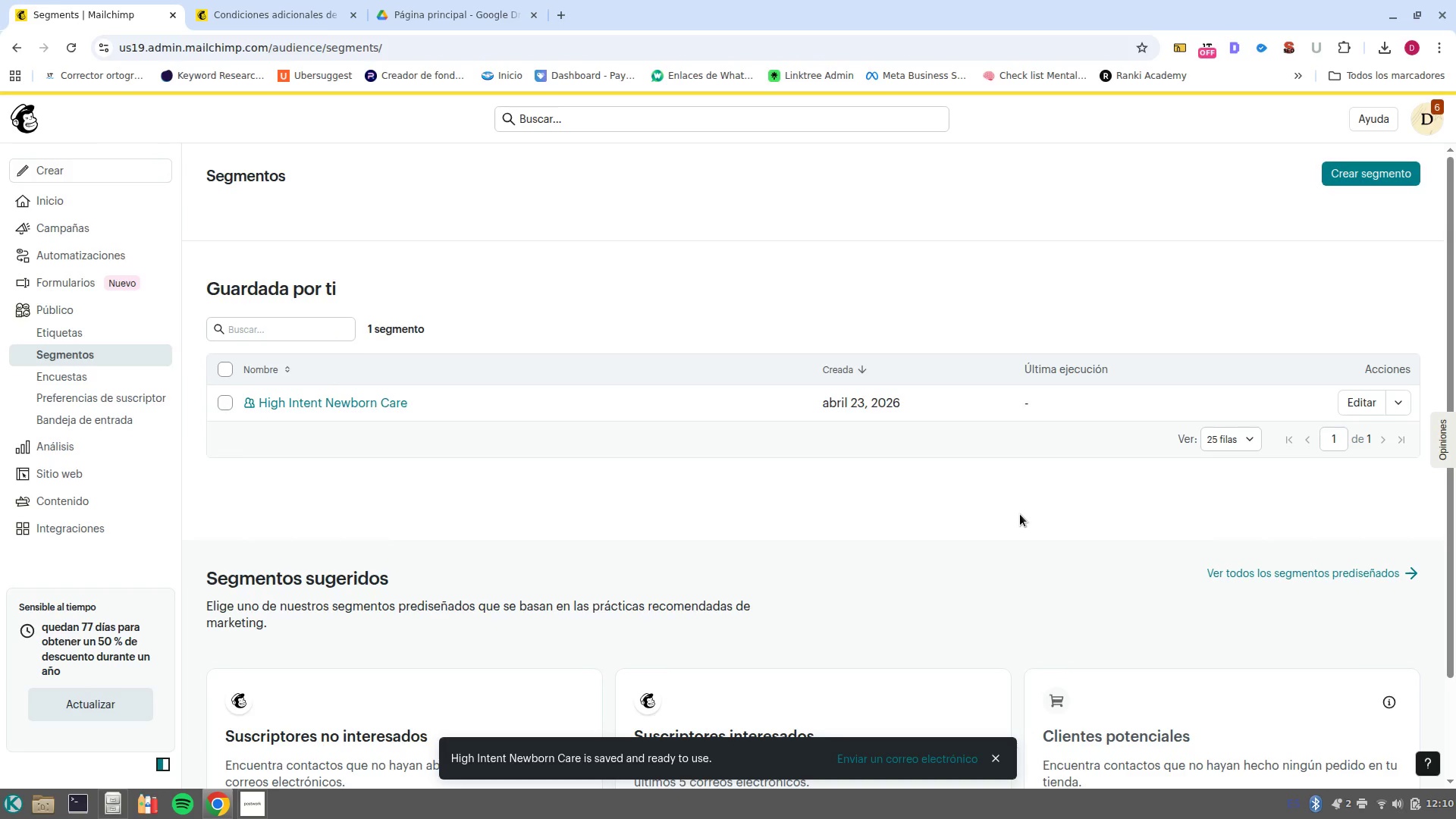 
left_click([737, 408])
 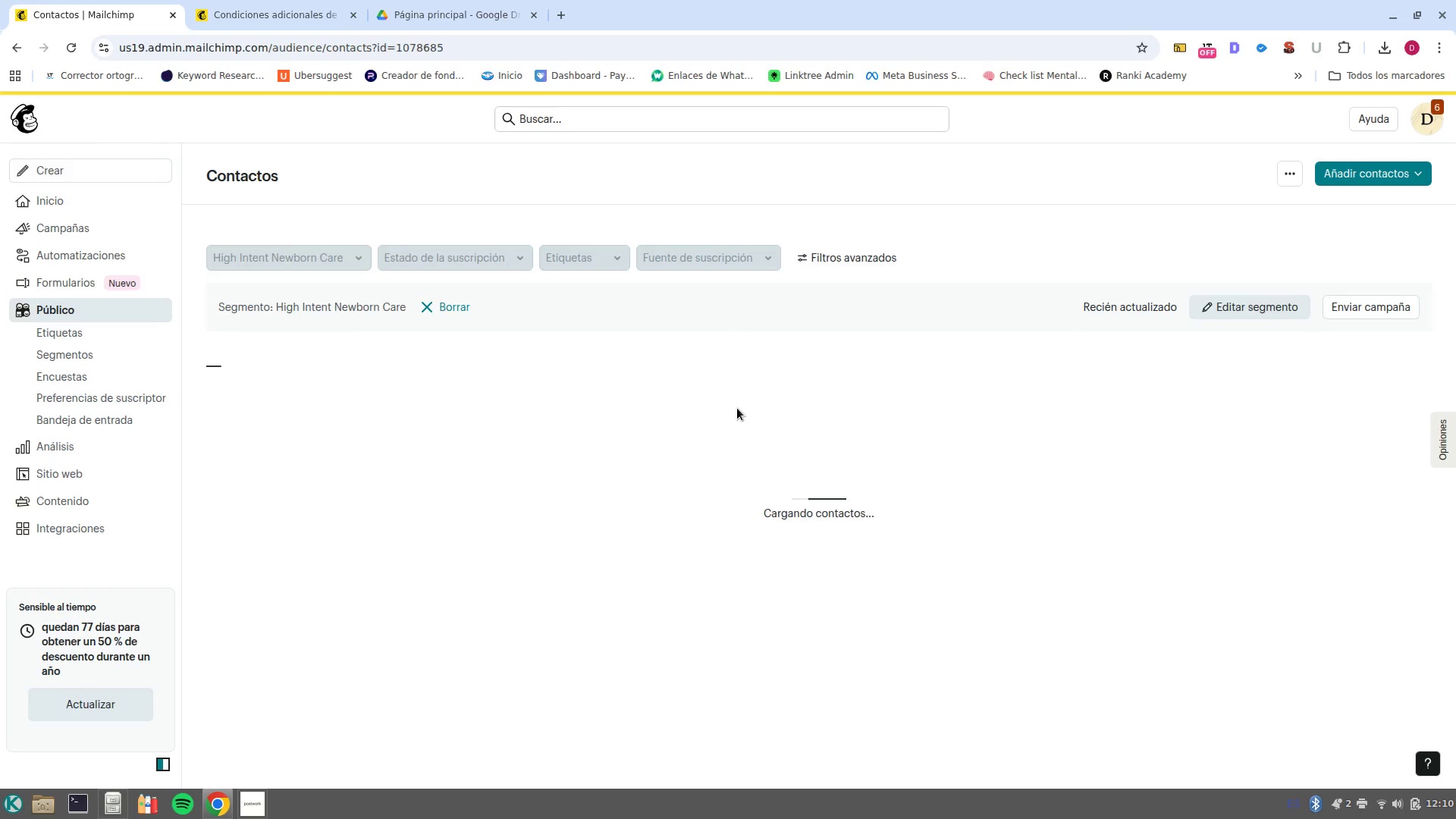 
scroll: coordinate [748, 432], scroll_direction: down, amount: 2.0
 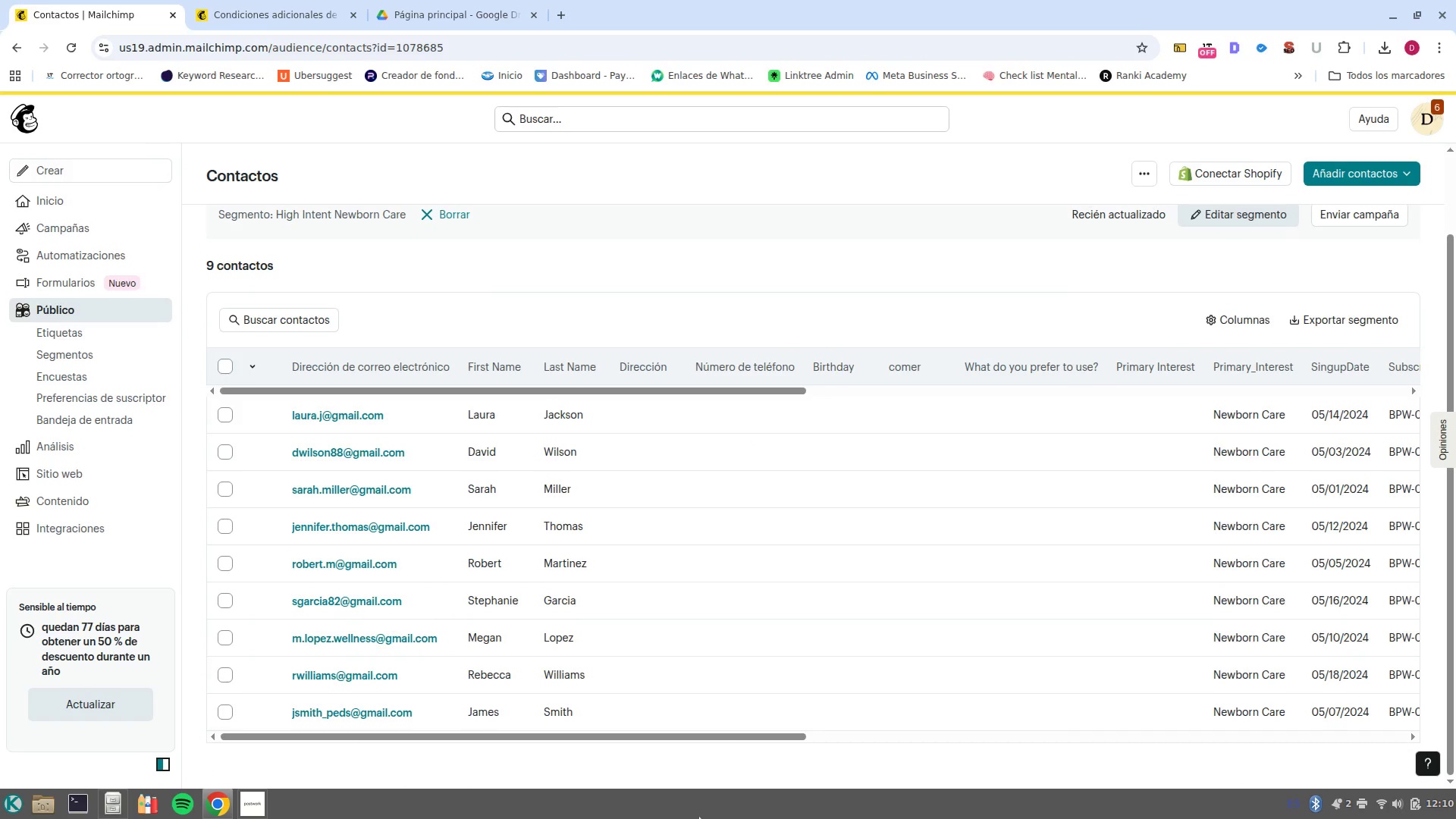 
key(PrintScreen)
 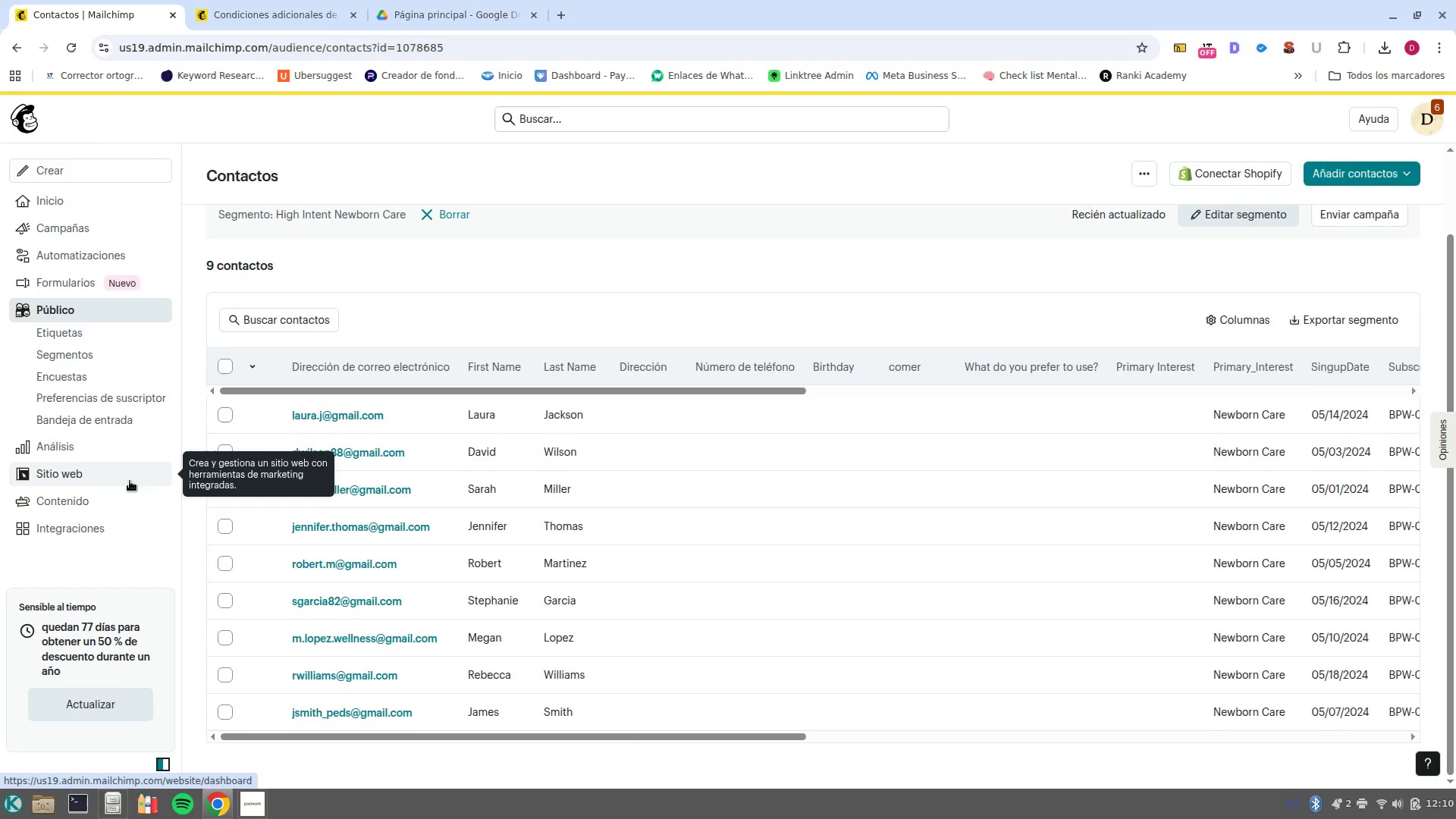 
wait(16.82)
 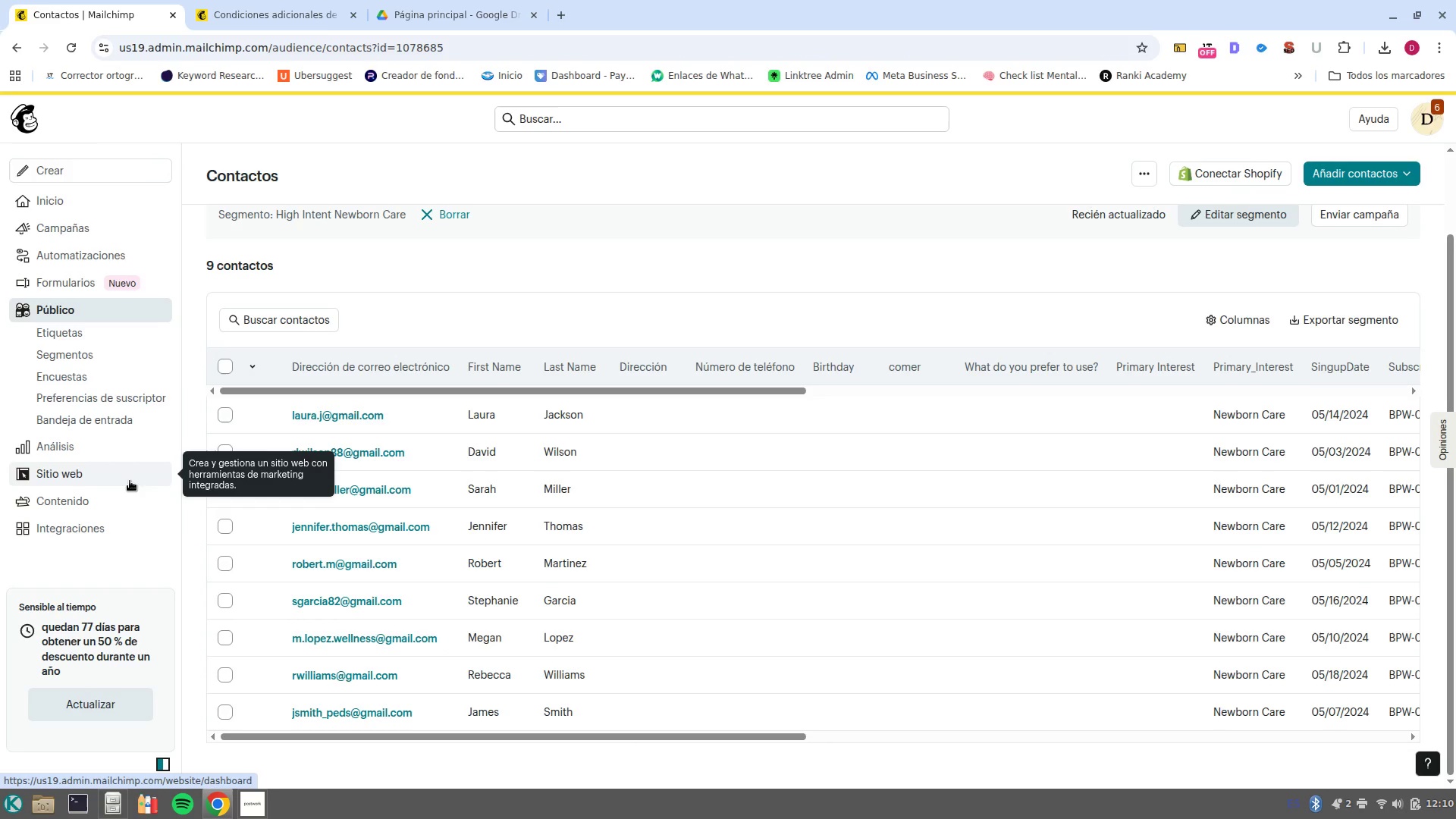 
left_click([87, 444])
 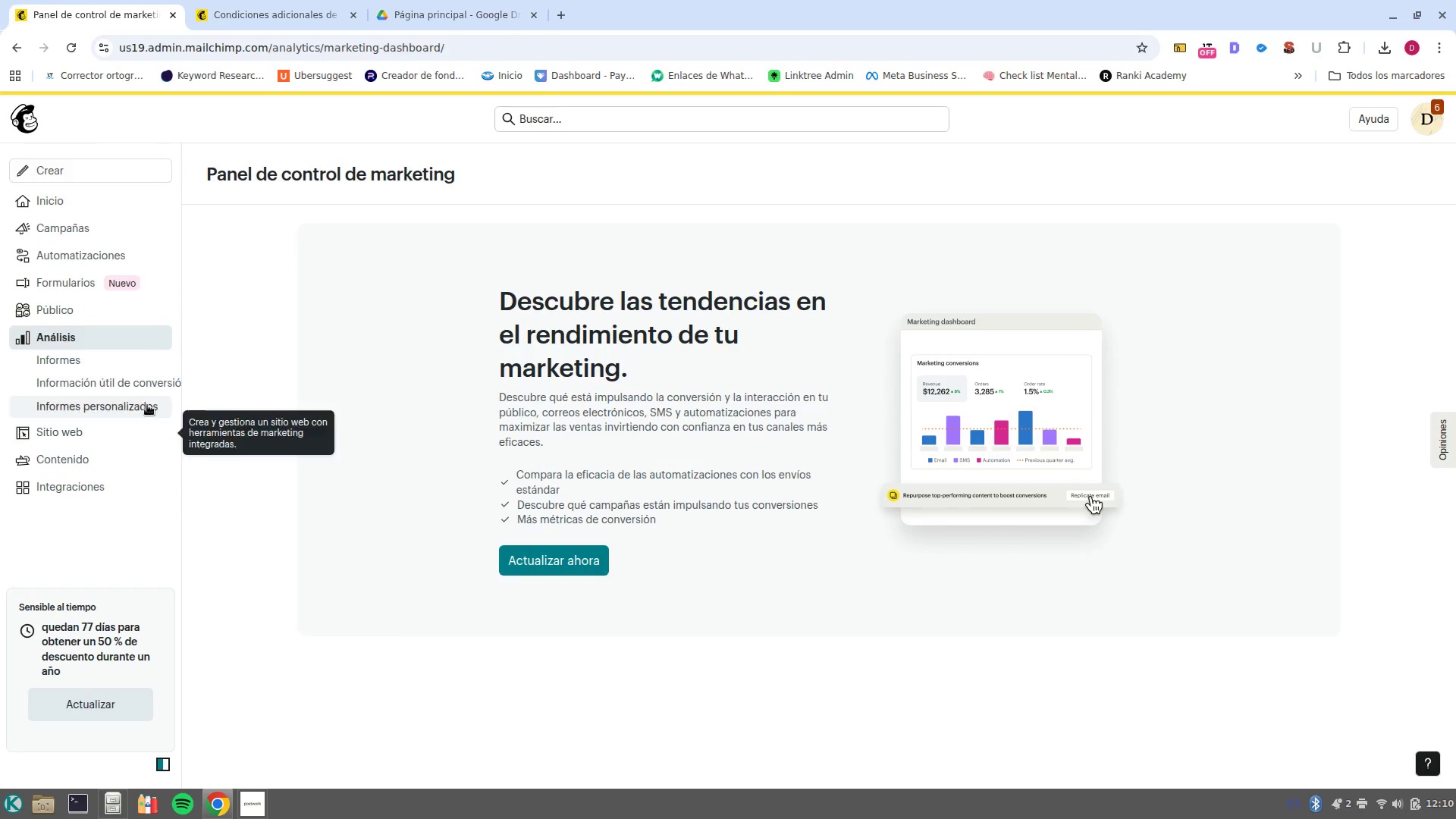 
mouse_move([120, 390])
 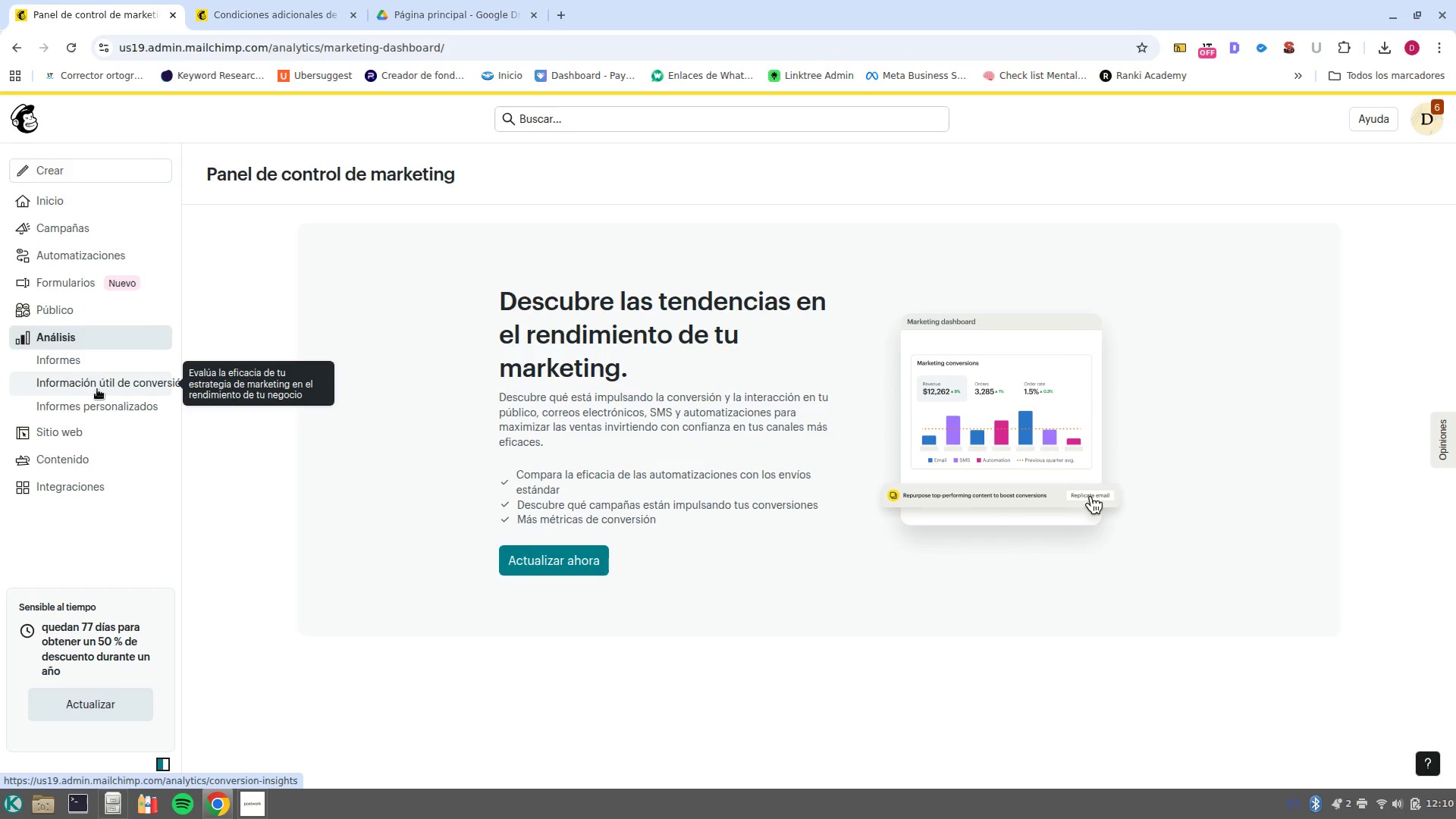 
left_click([83, 357])
 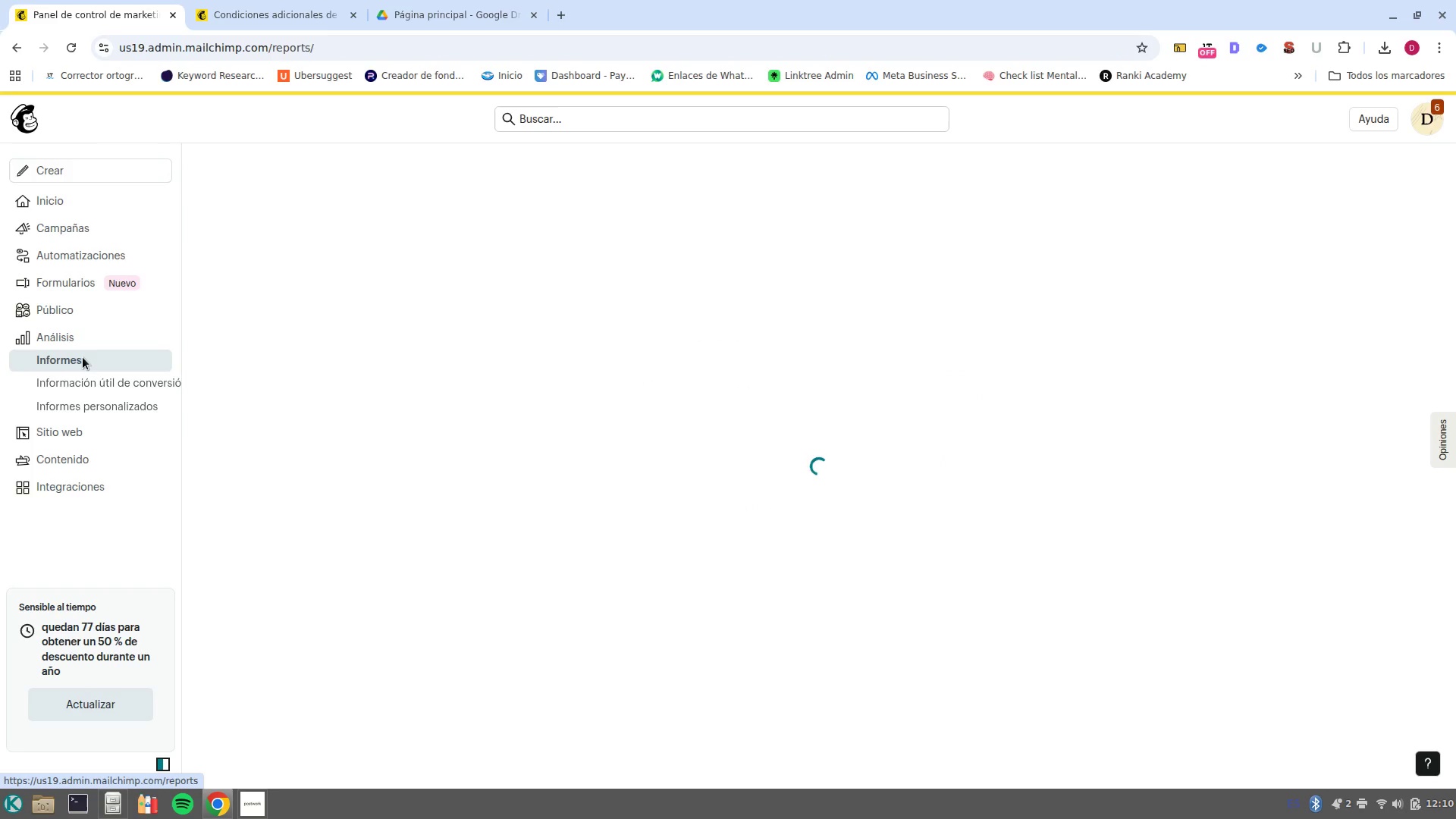 
mouse_move([152, 515])
 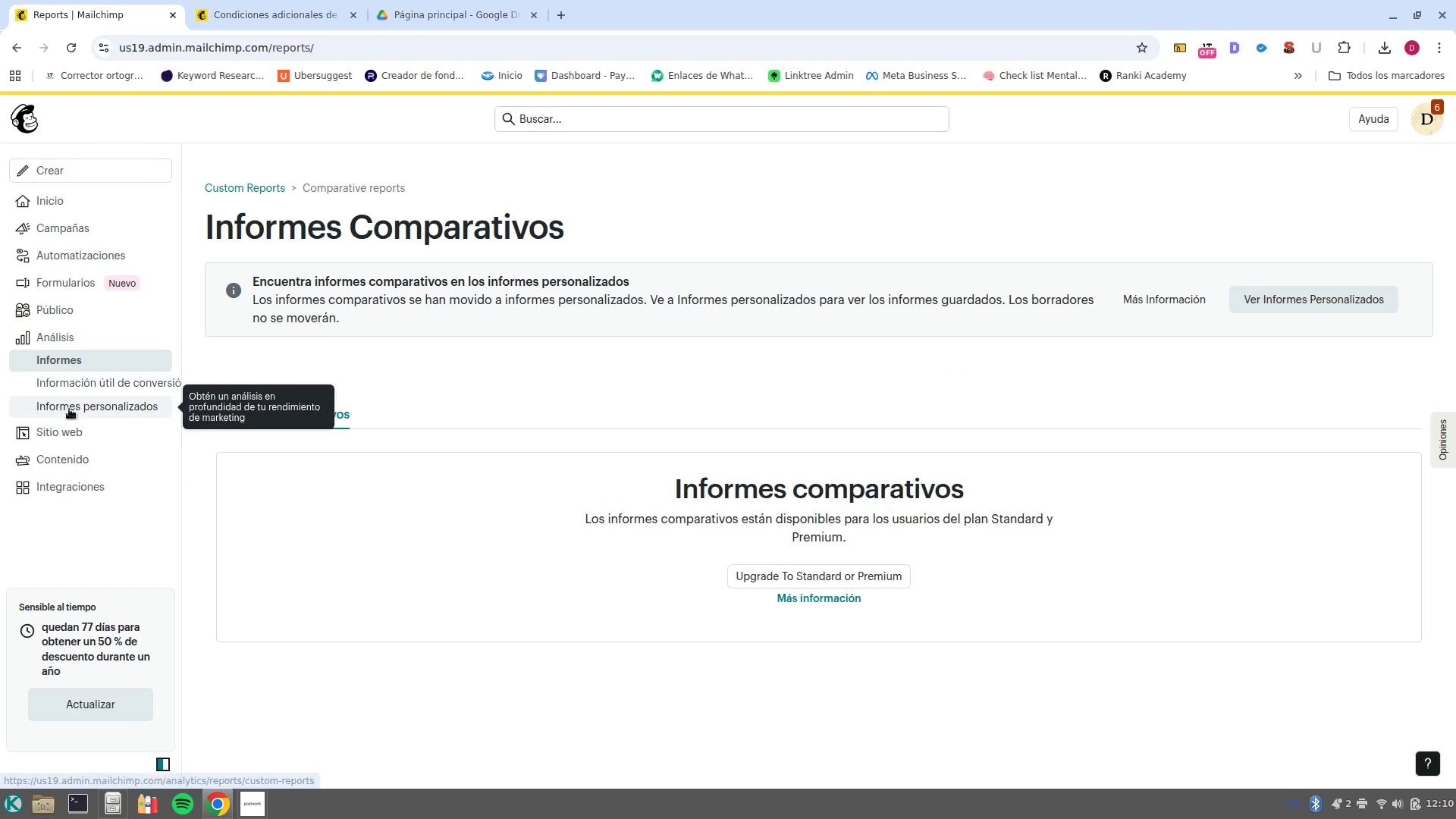 
left_click([69, 410])
 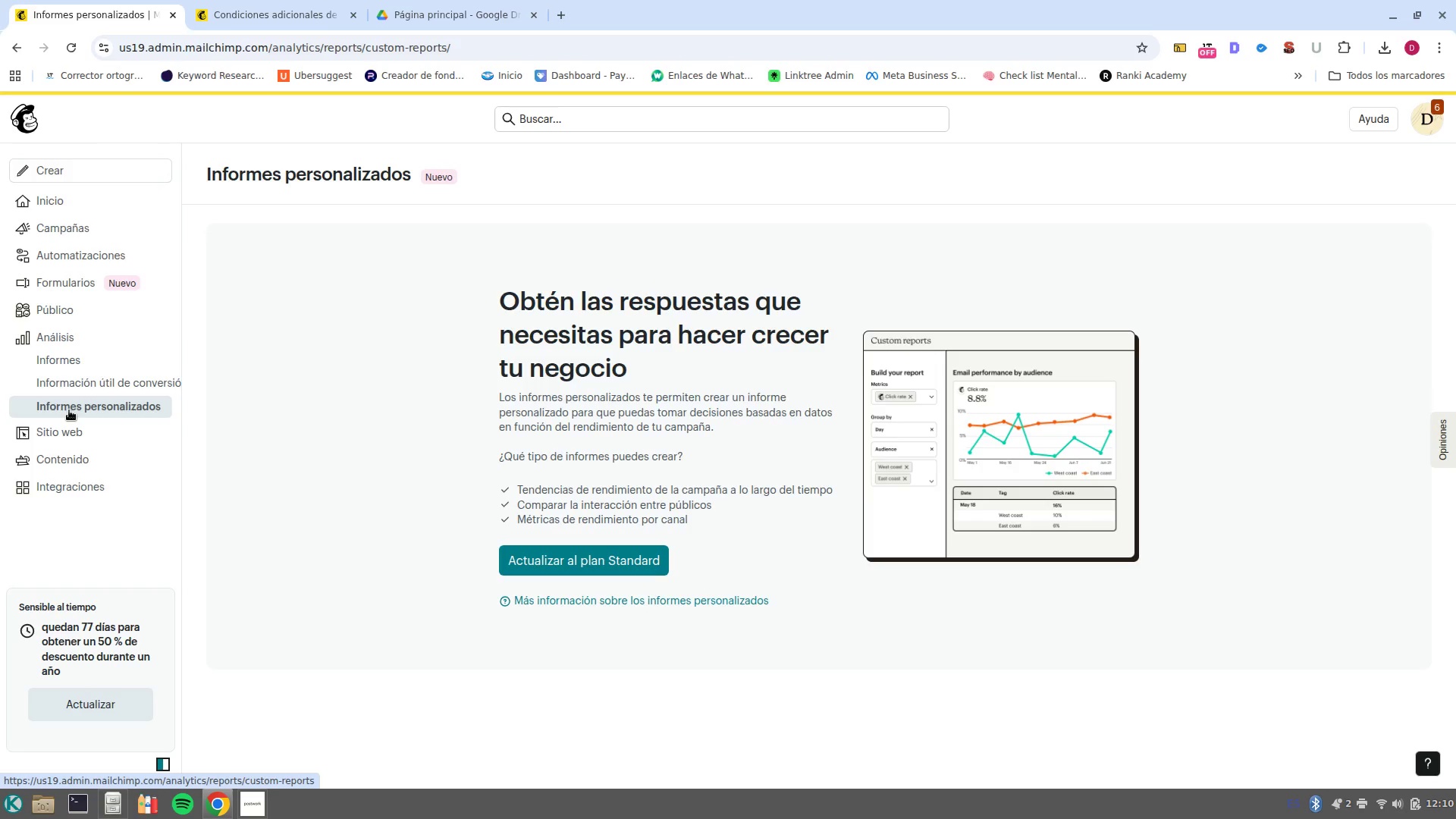 
wait(8.15)
 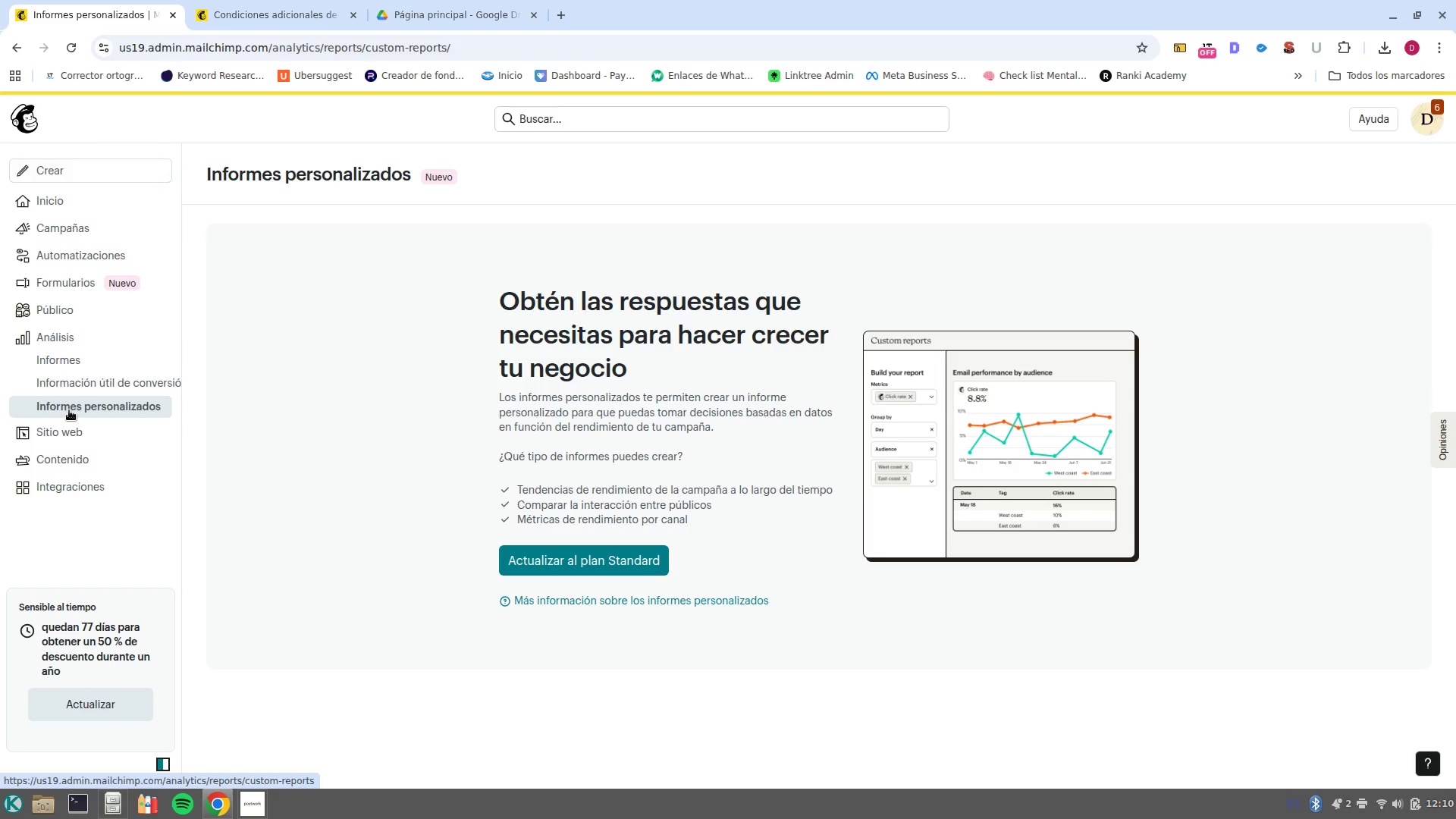 
left_click([86, 225])
 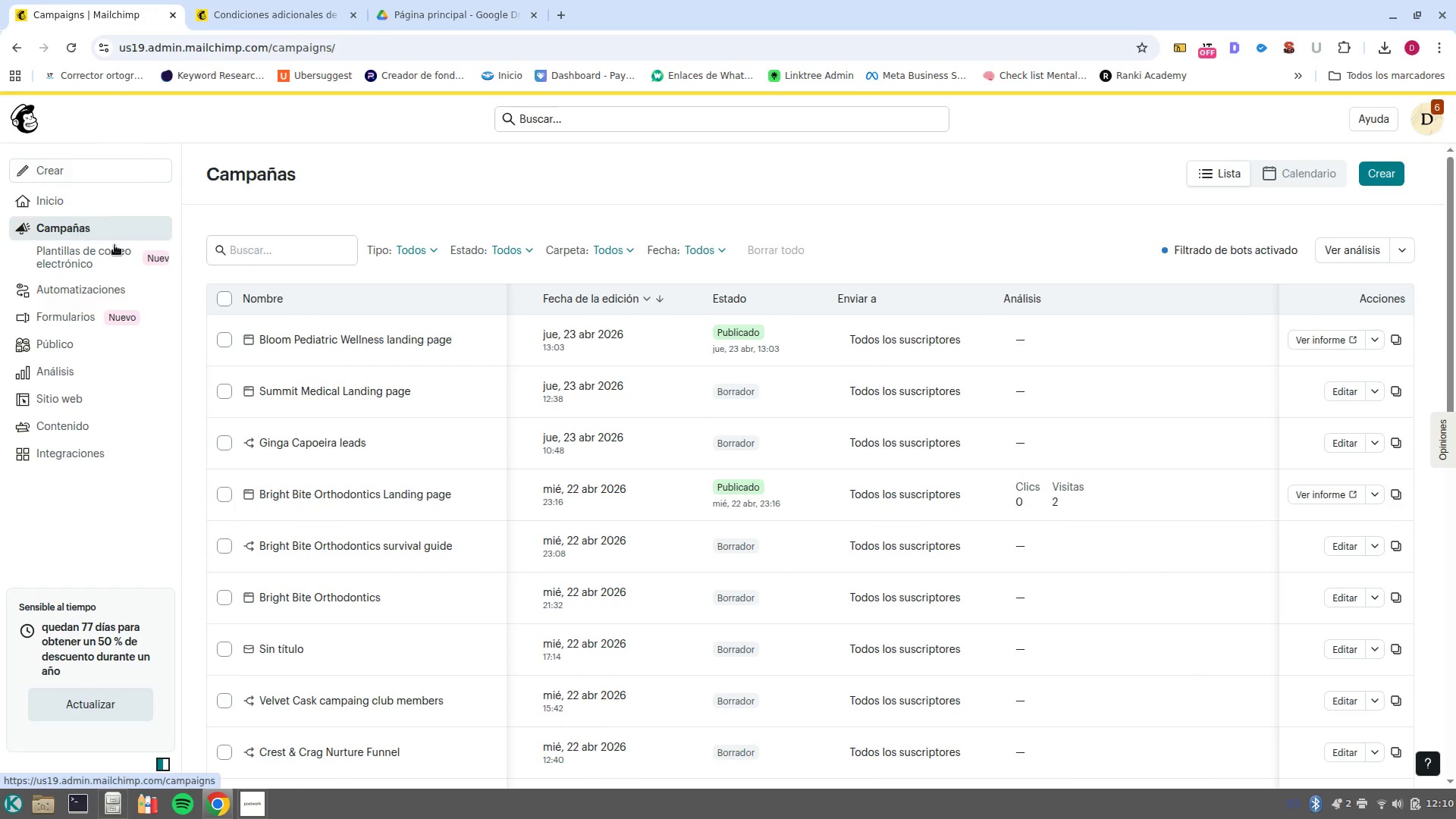 
left_click([414, 346])
 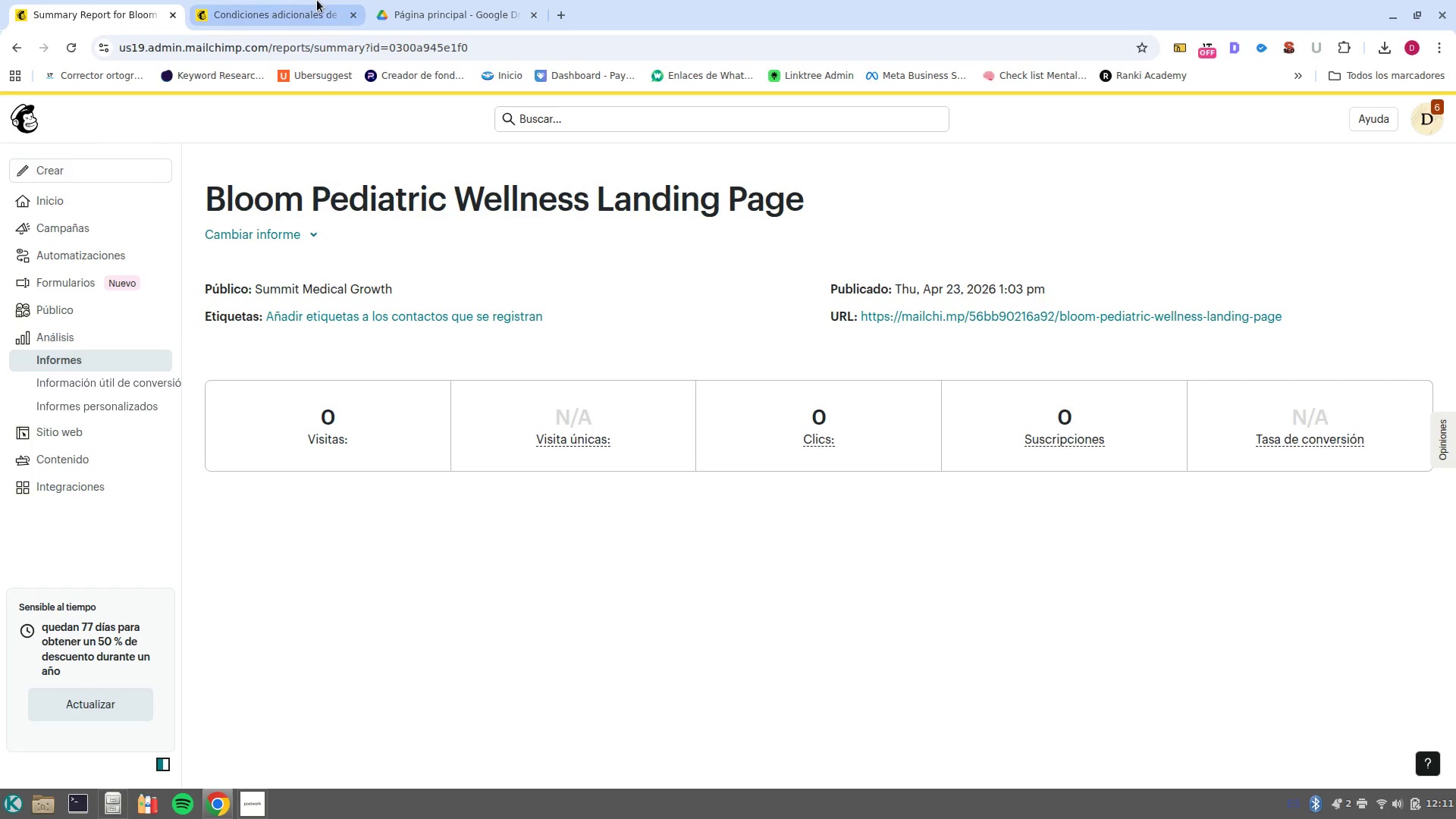 
wait(25.72)
 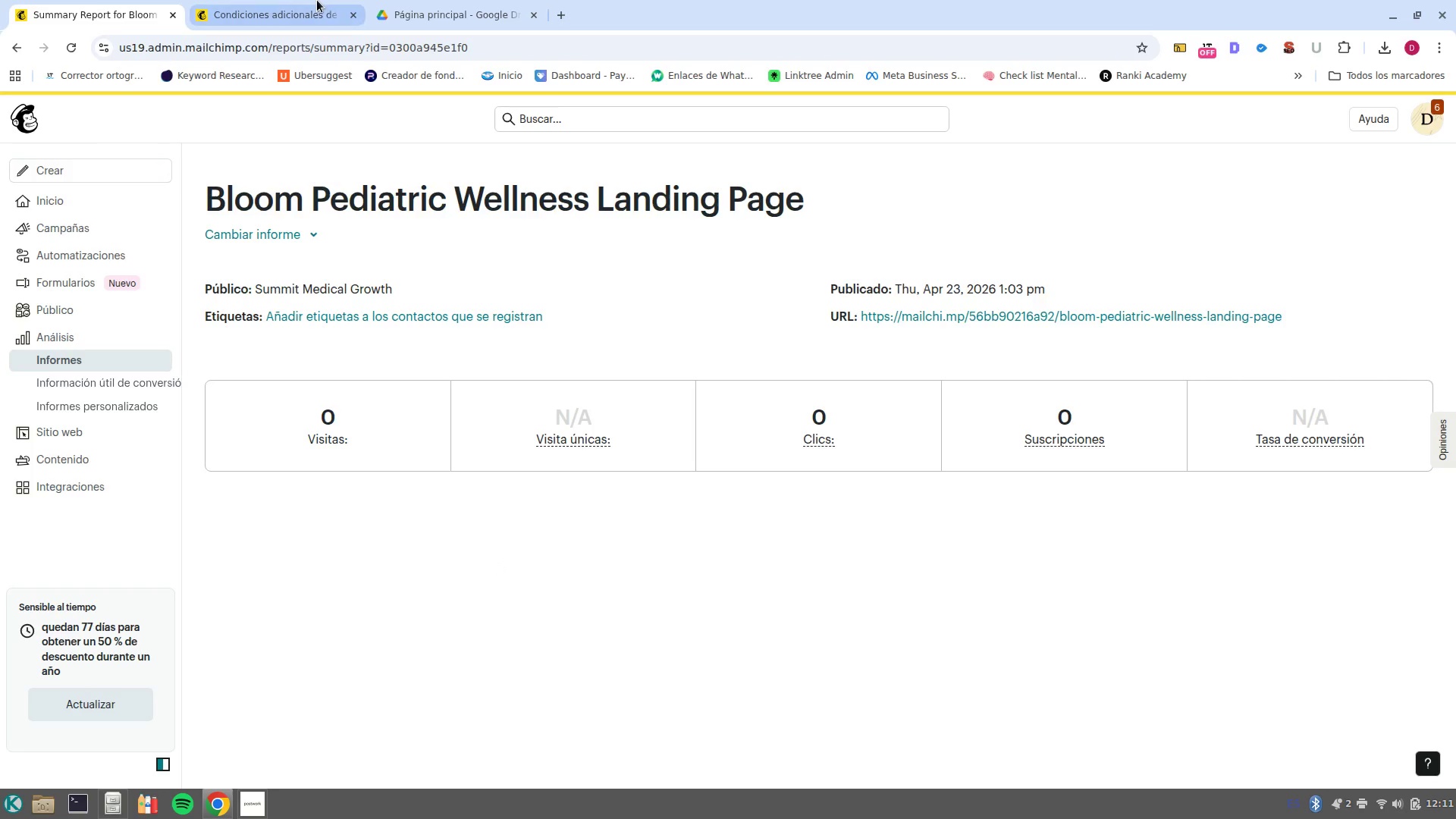 
left_click([249, 818])